 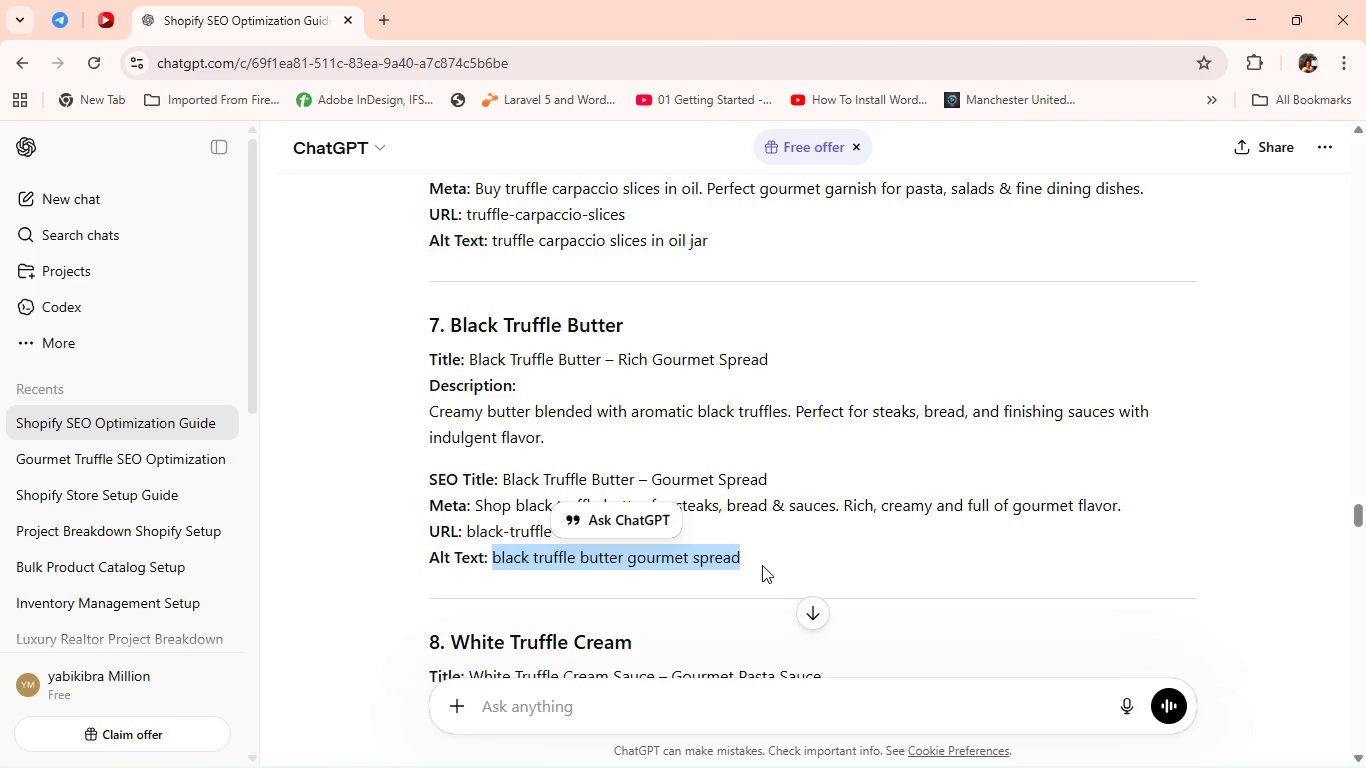 
key(Alt+Tab)
 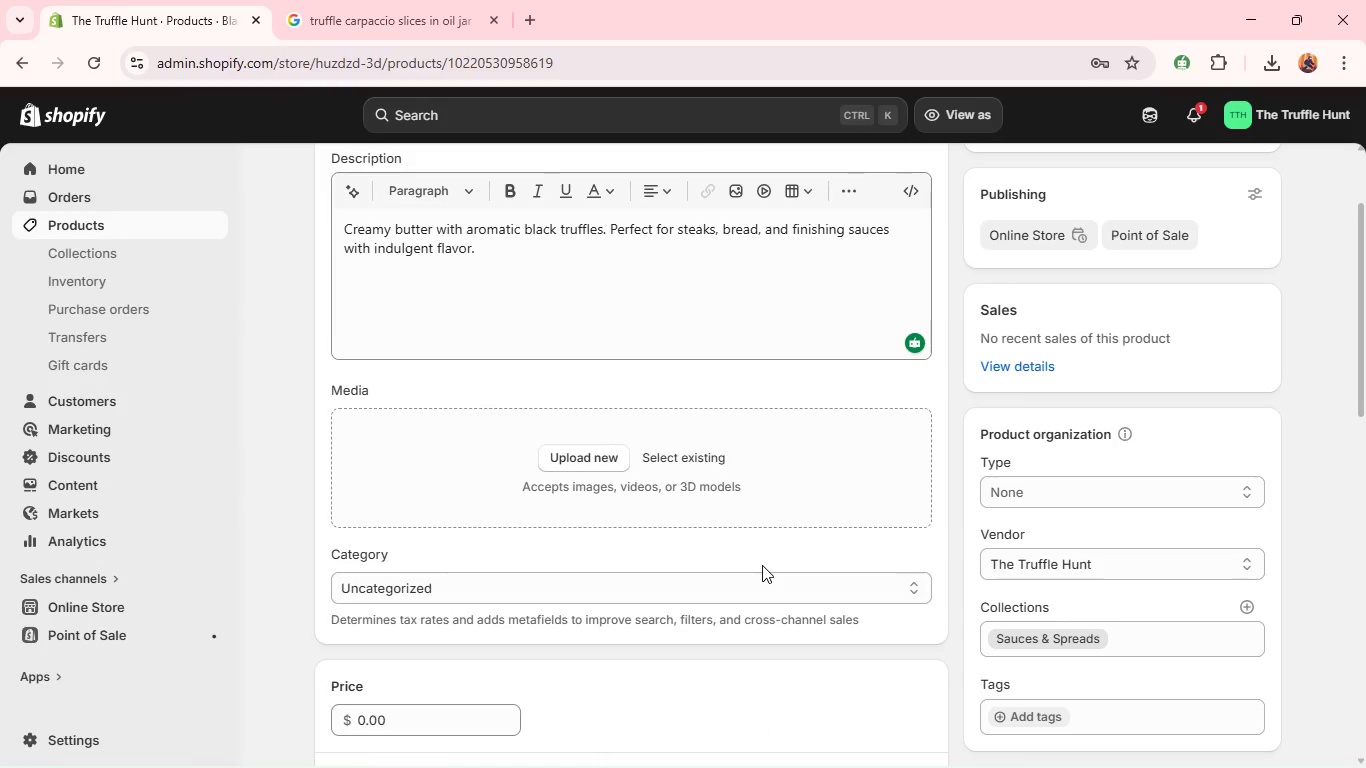 
key(Alt+Tab)
 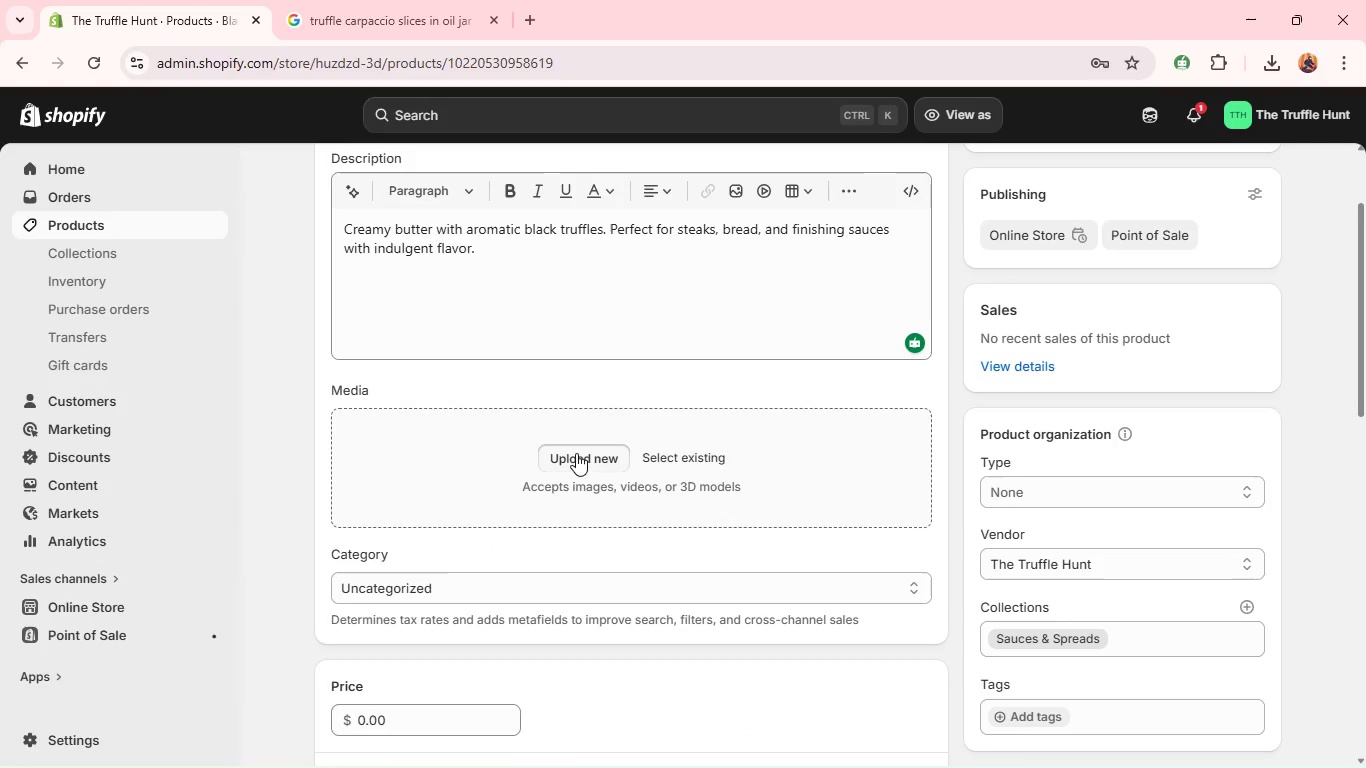 
left_click([576, 453])
 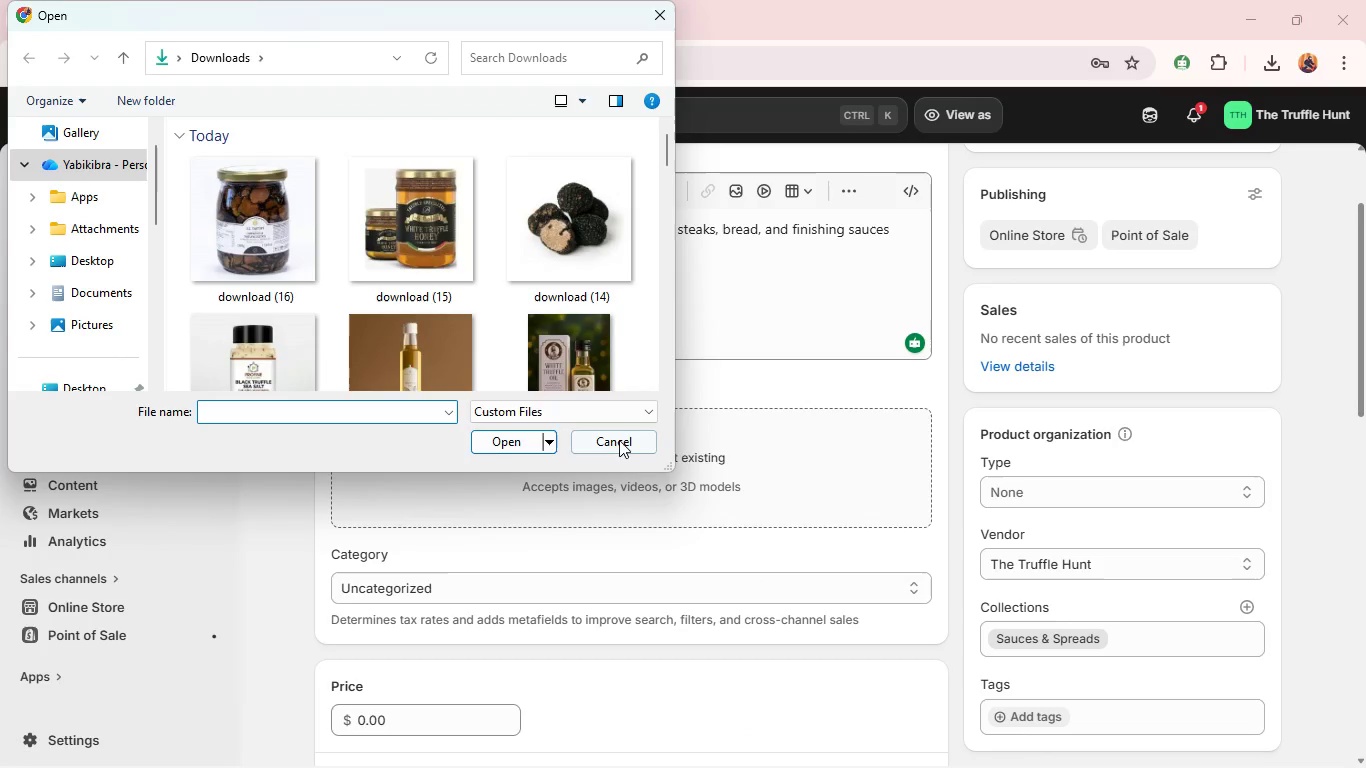 
left_click([415, 0])
 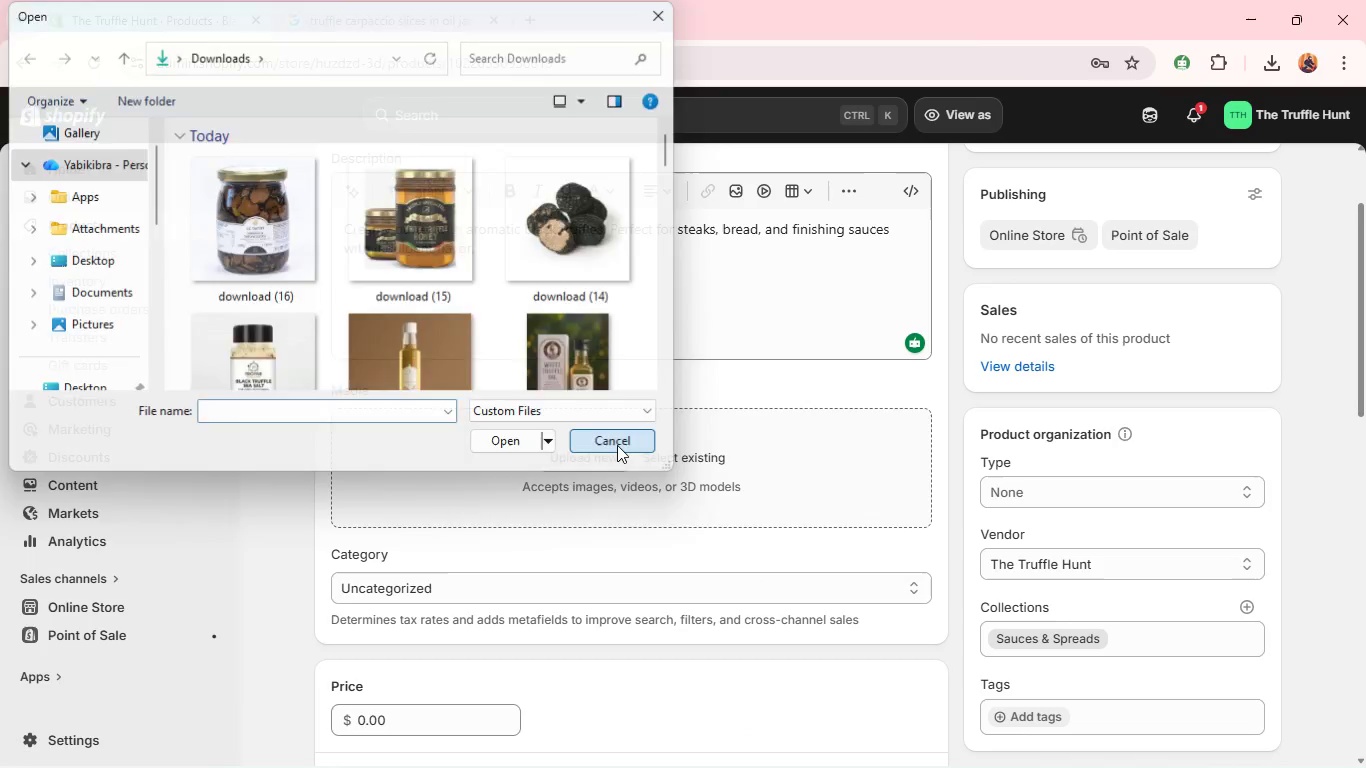 
left_click([617, 445])
 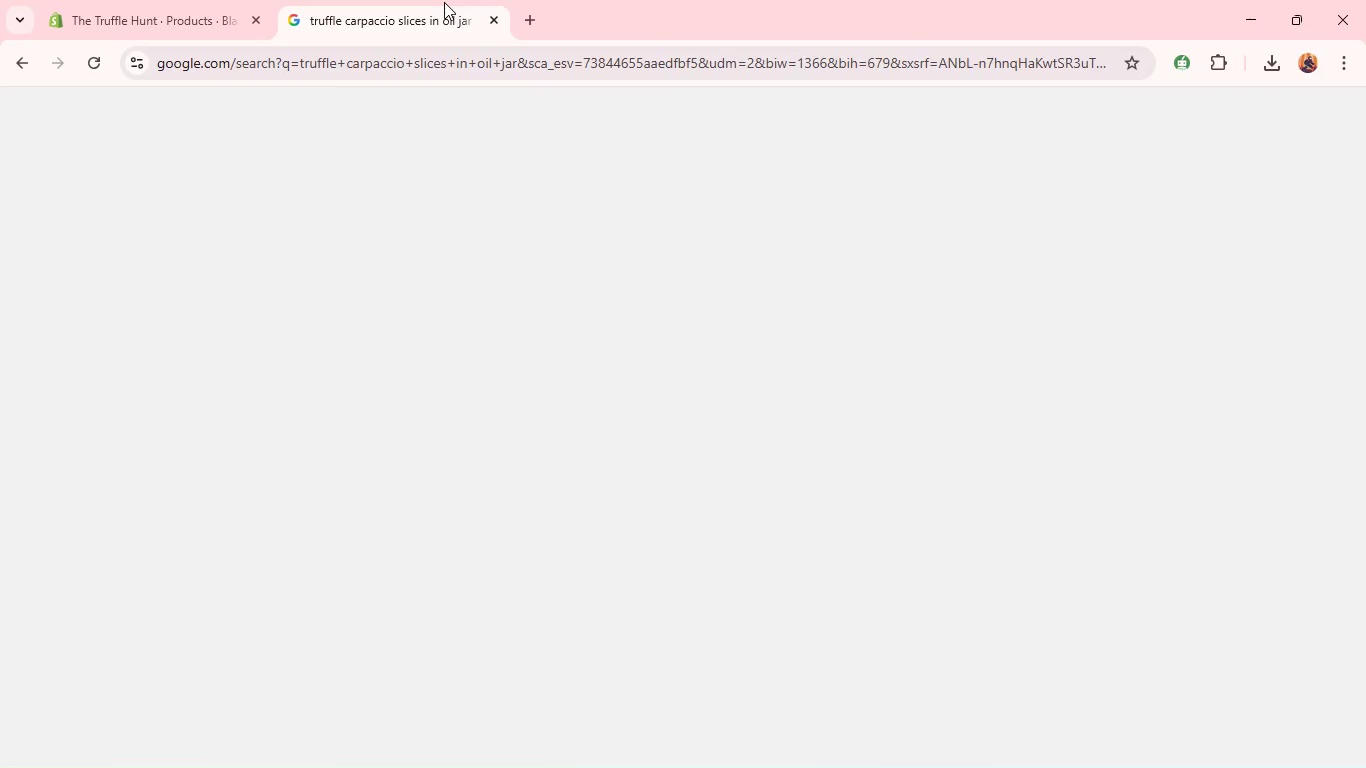 
left_click([444, 2])
 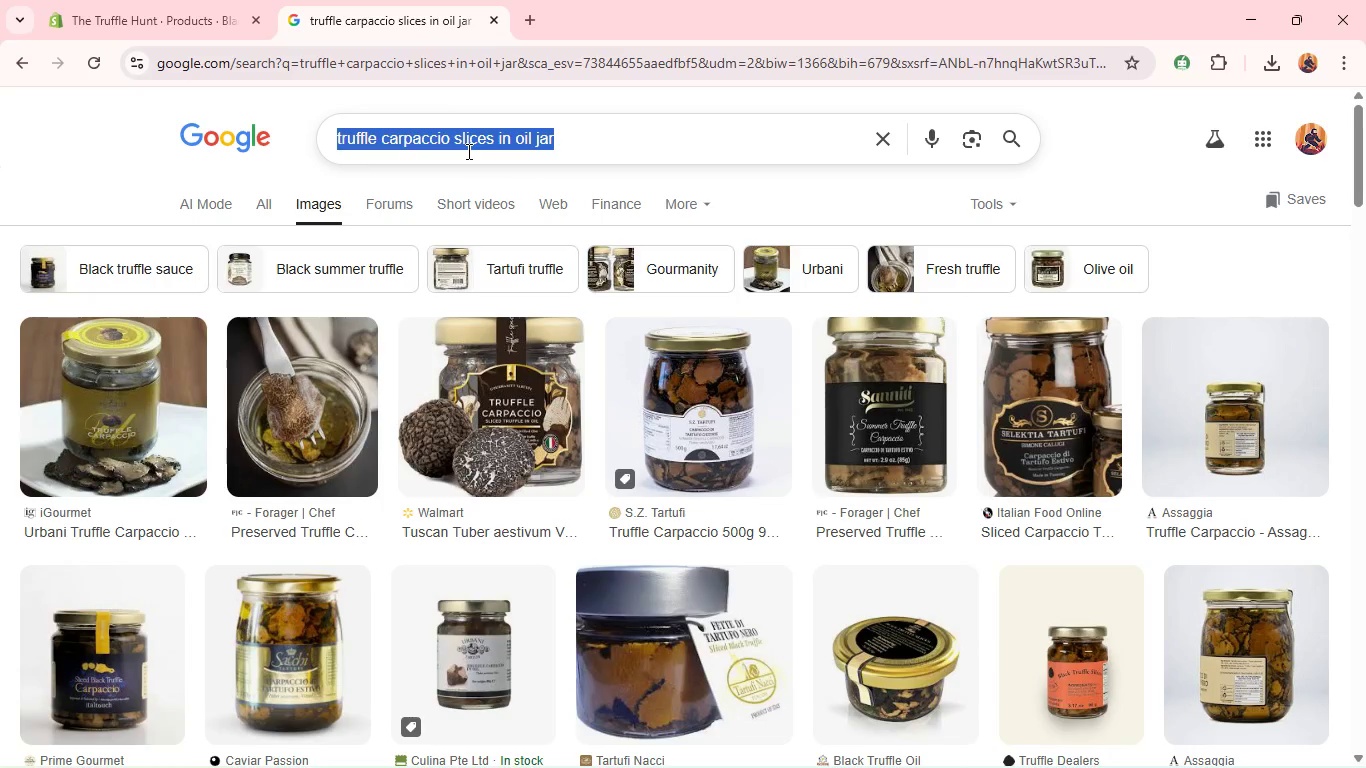 
left_click([467, 151])
 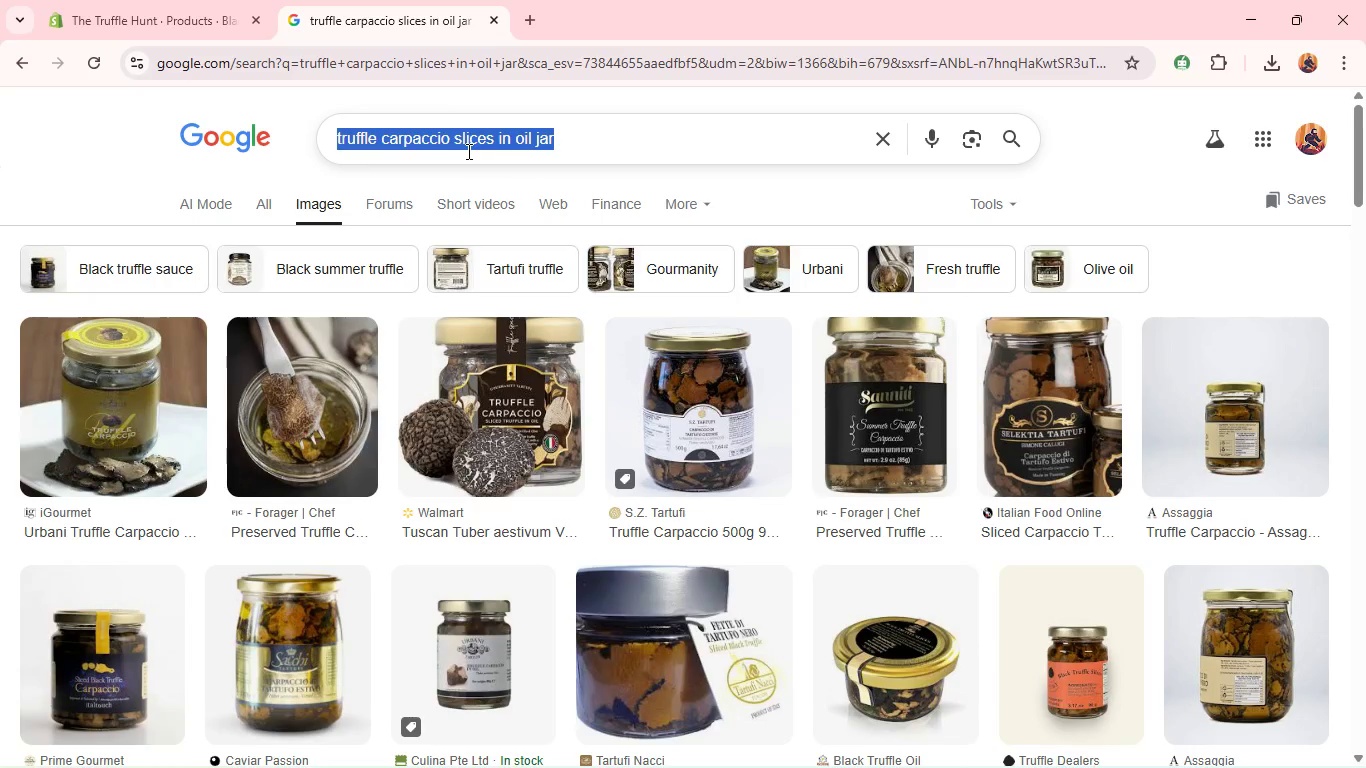 
key(Control+A)
 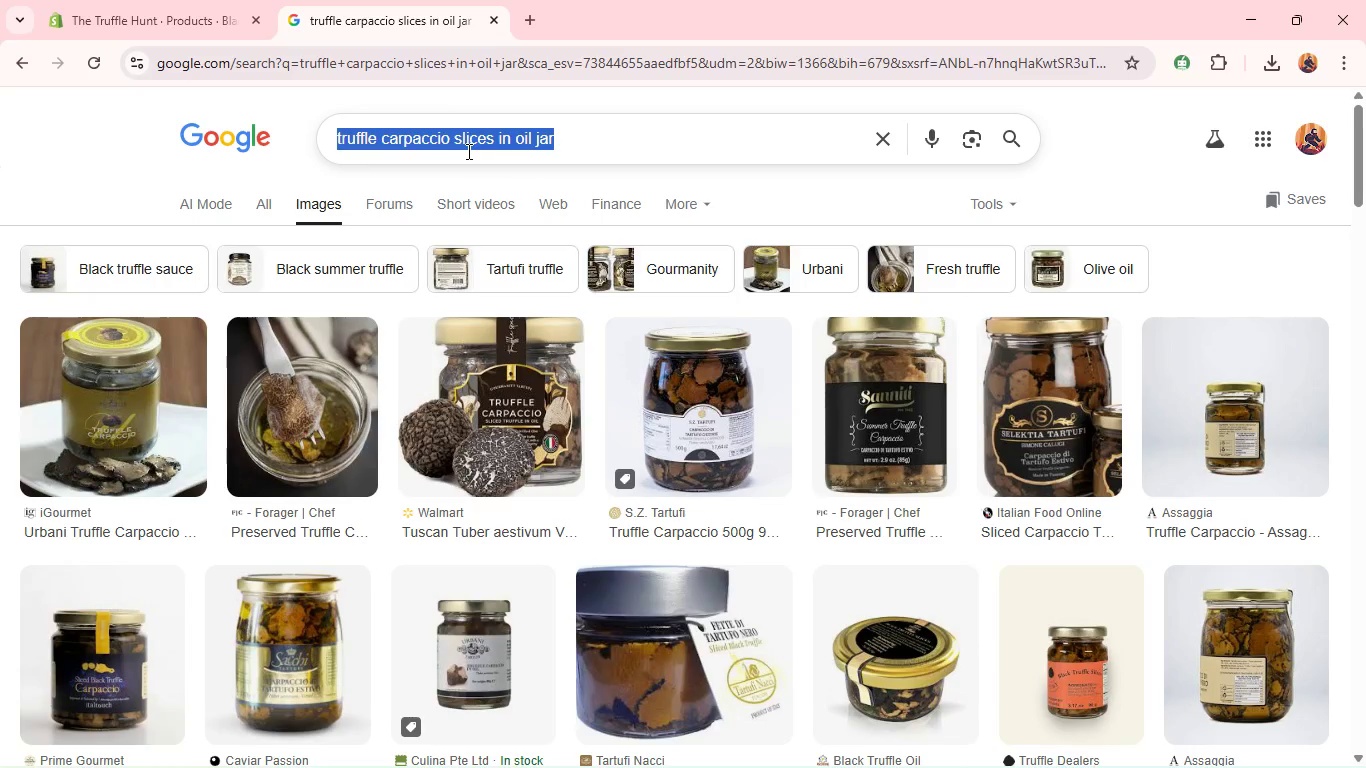 
key(Control+C)
 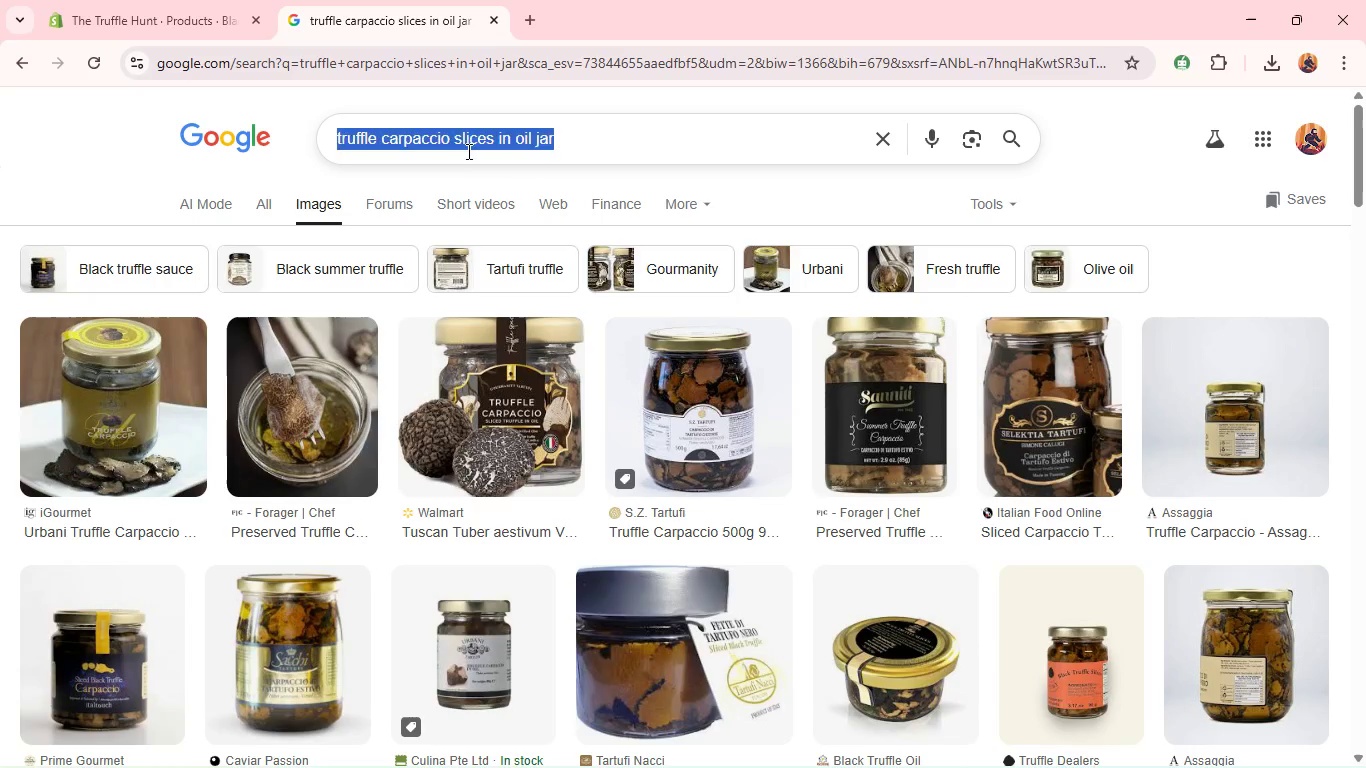 
key(Control+V)
 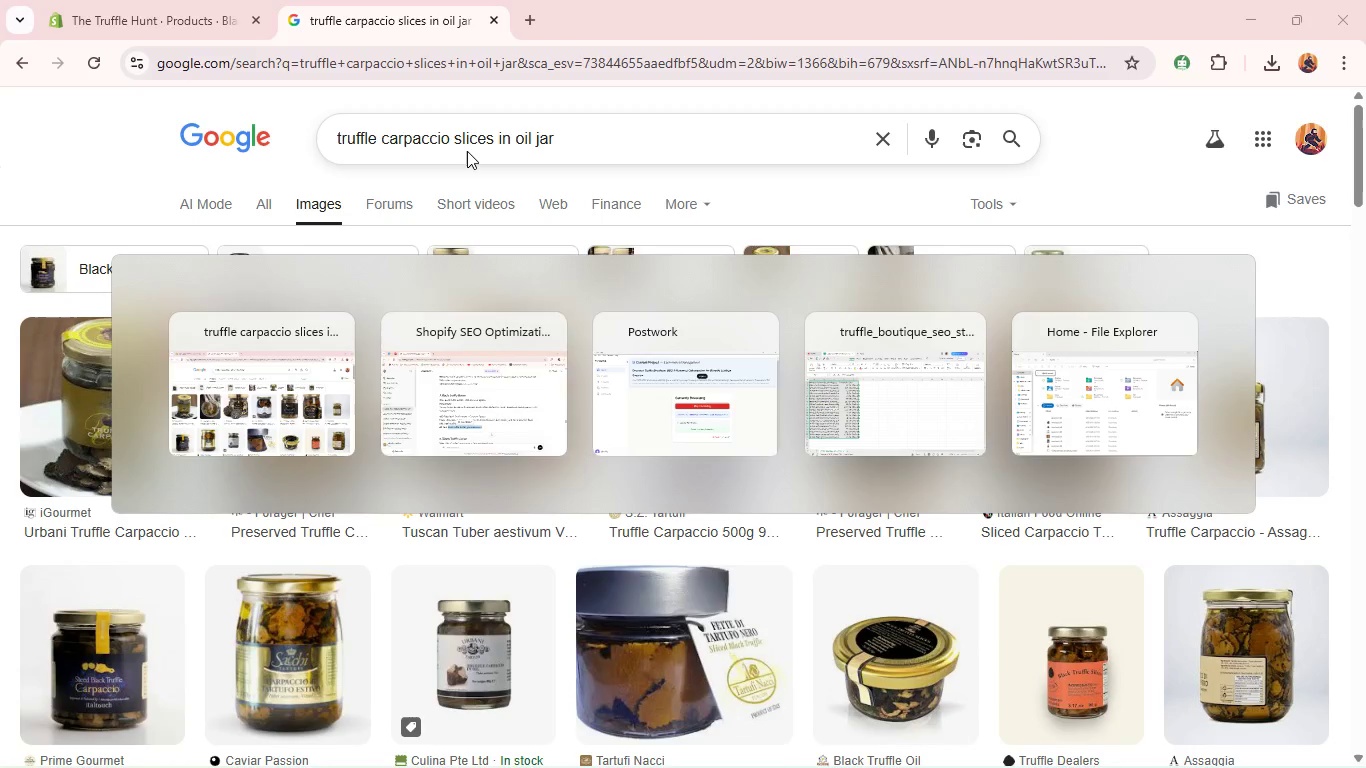 
key(Alt+Tab)
 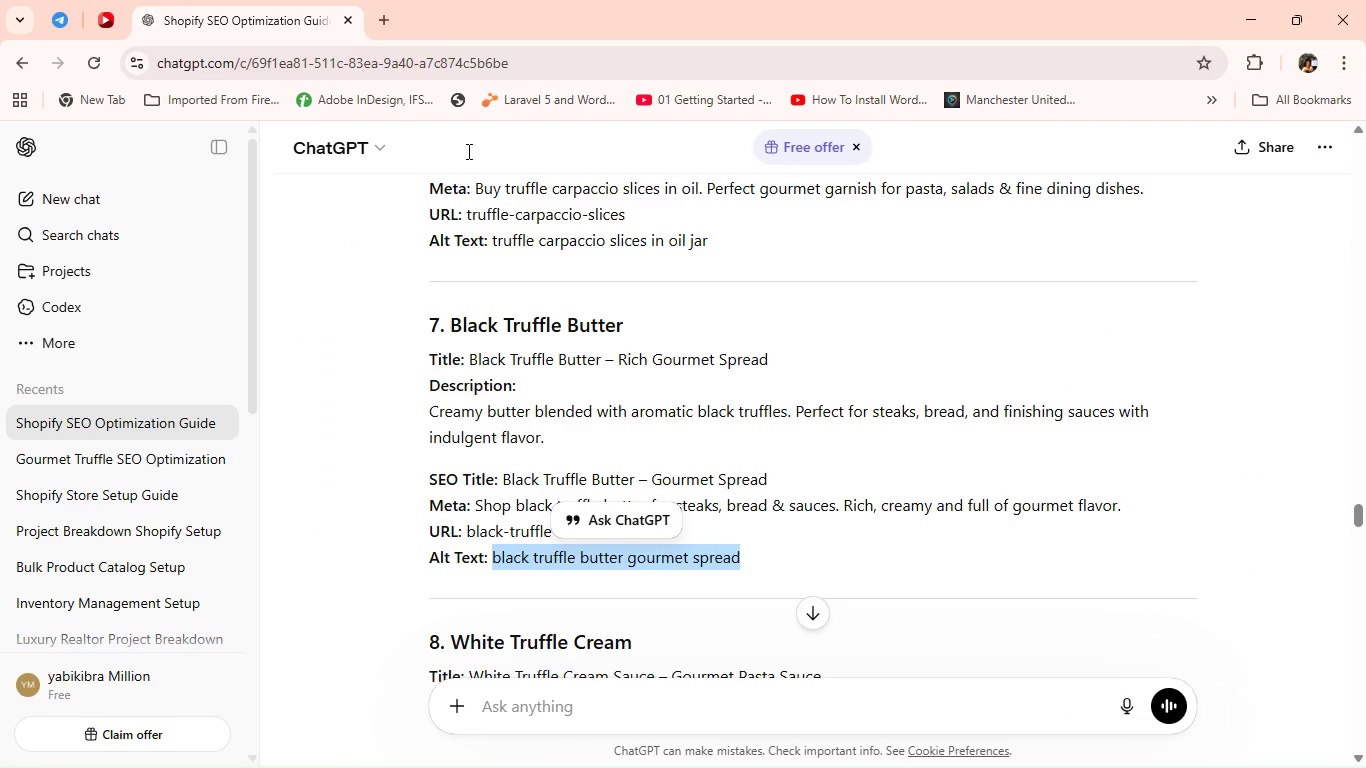 
key(Control+C)
 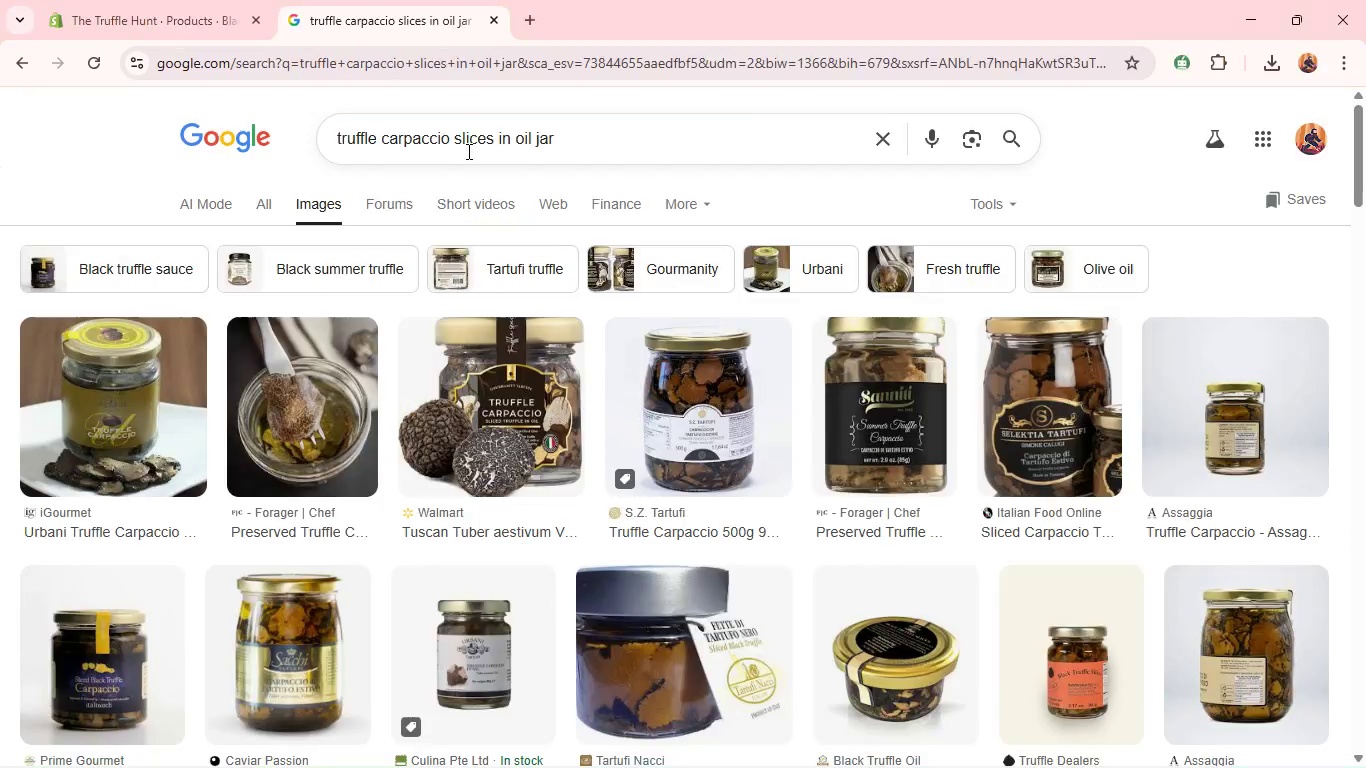 
key(Control+C)
 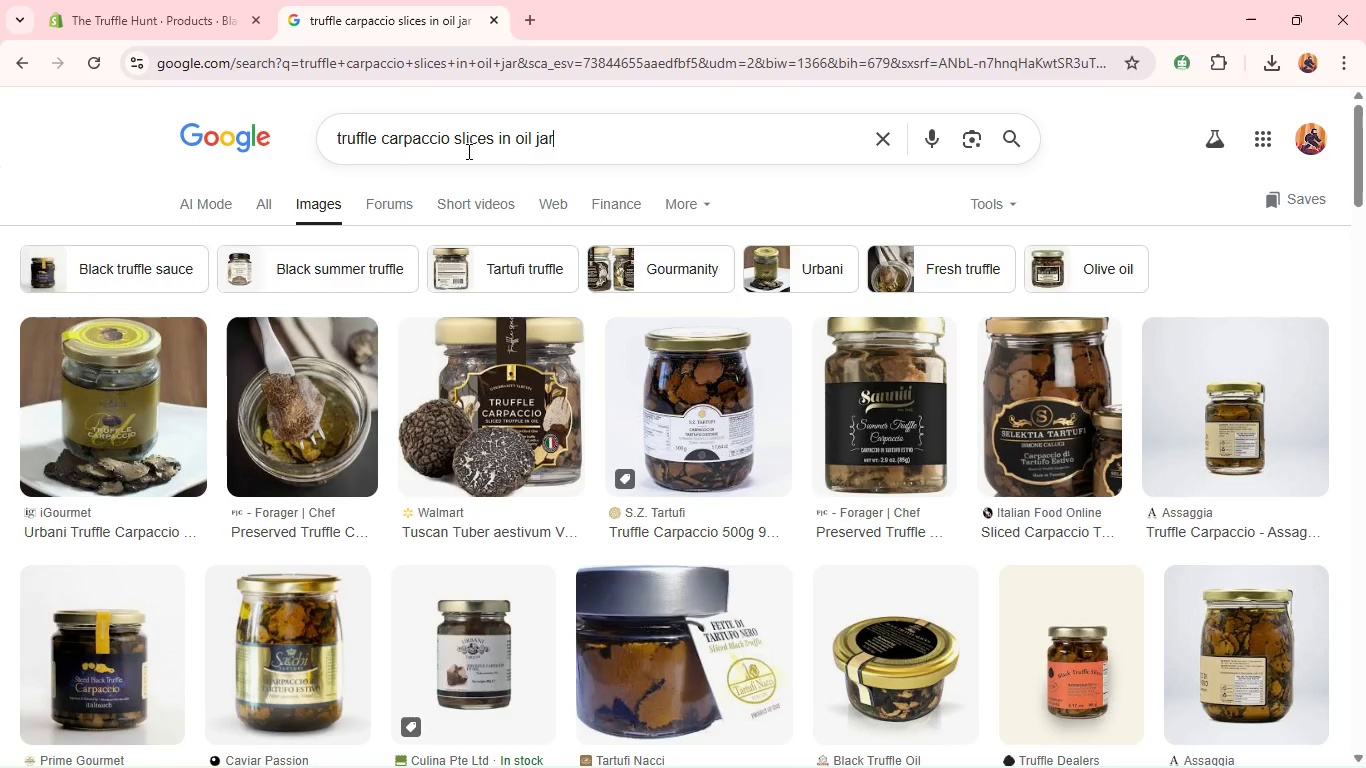 
key(Alt+AltLeft)
 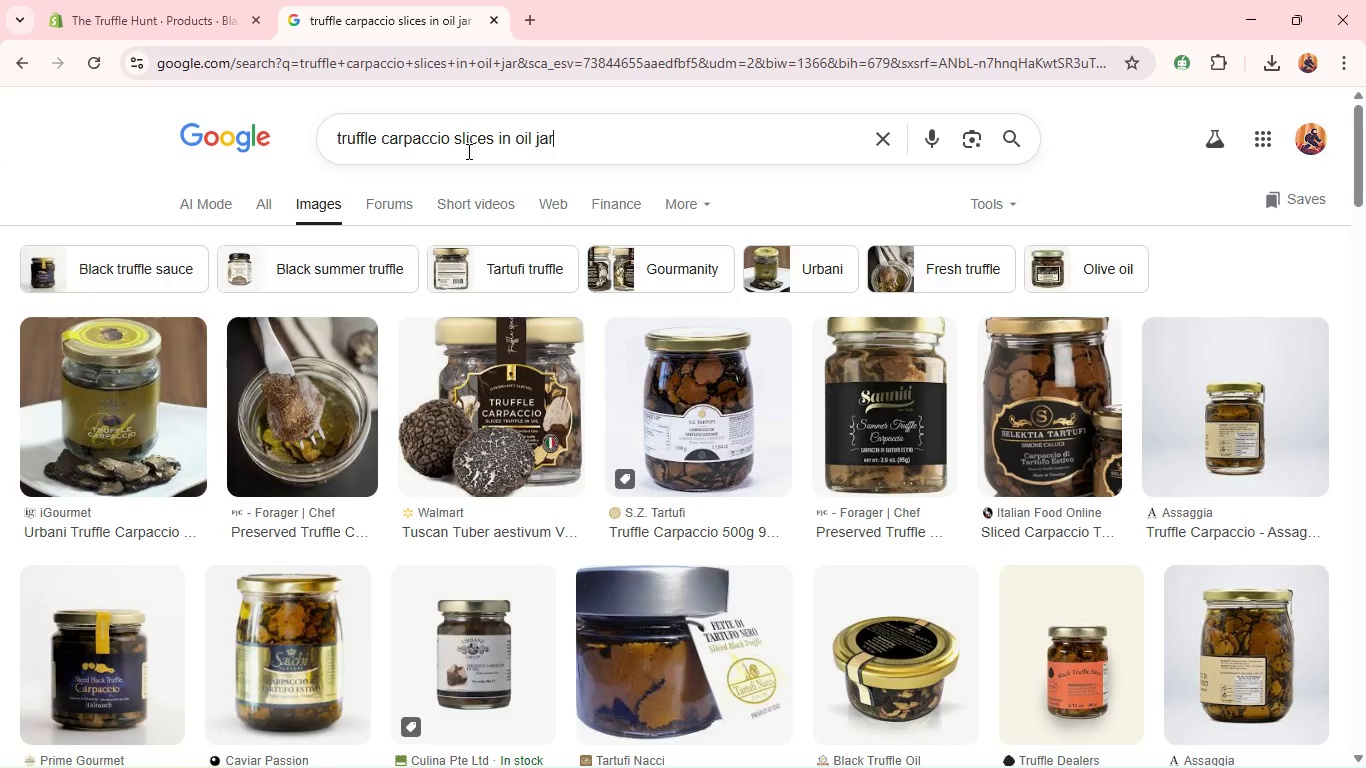 
key(Alt+Tab)
 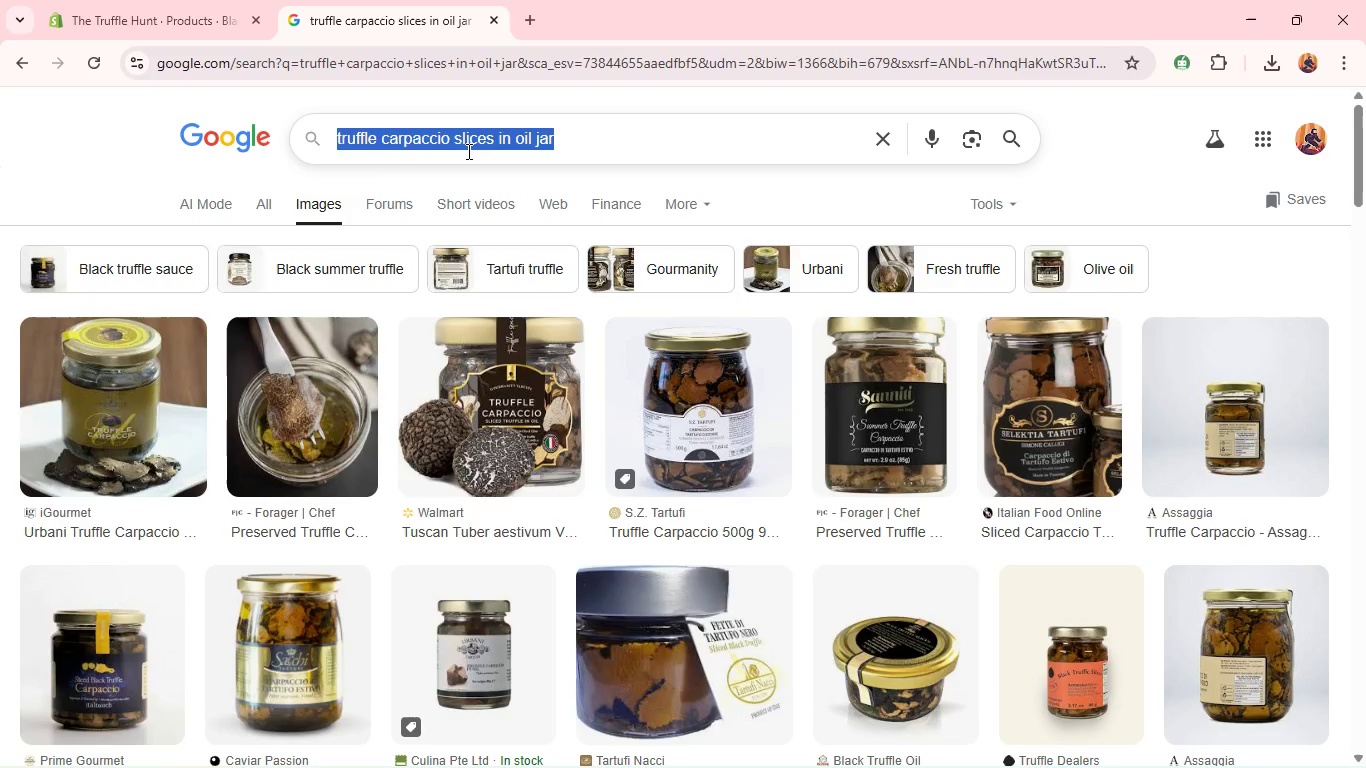 
double_click([467, 151])
 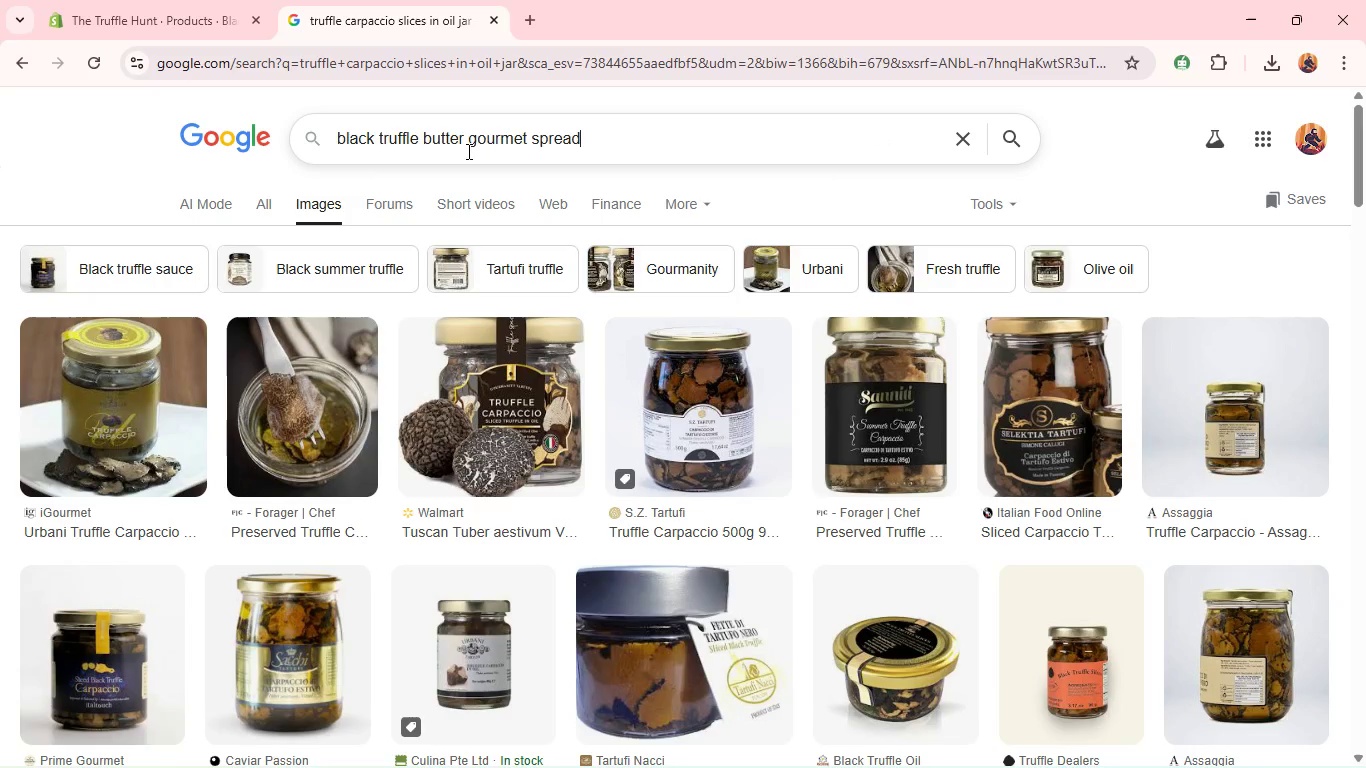 
triple_click([467, 151])
 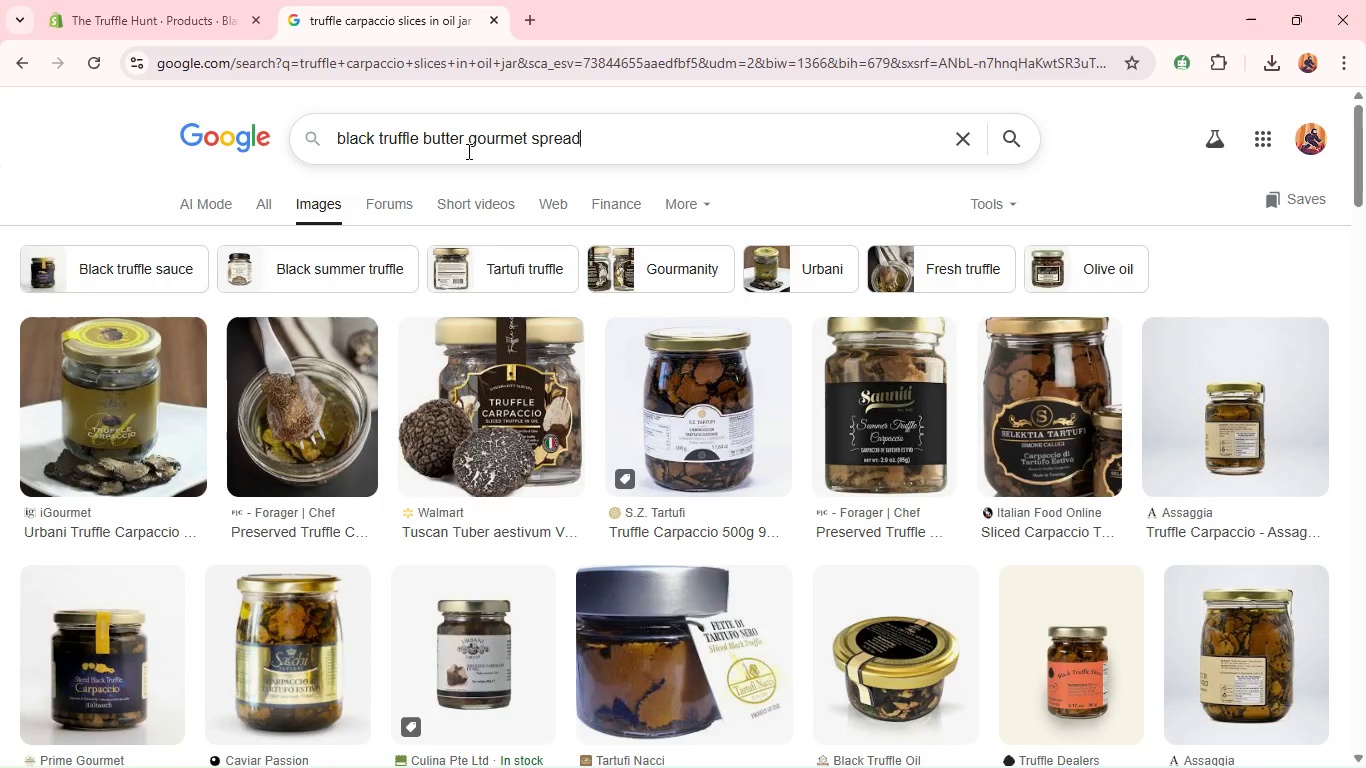 
triple_click([467, 151])
 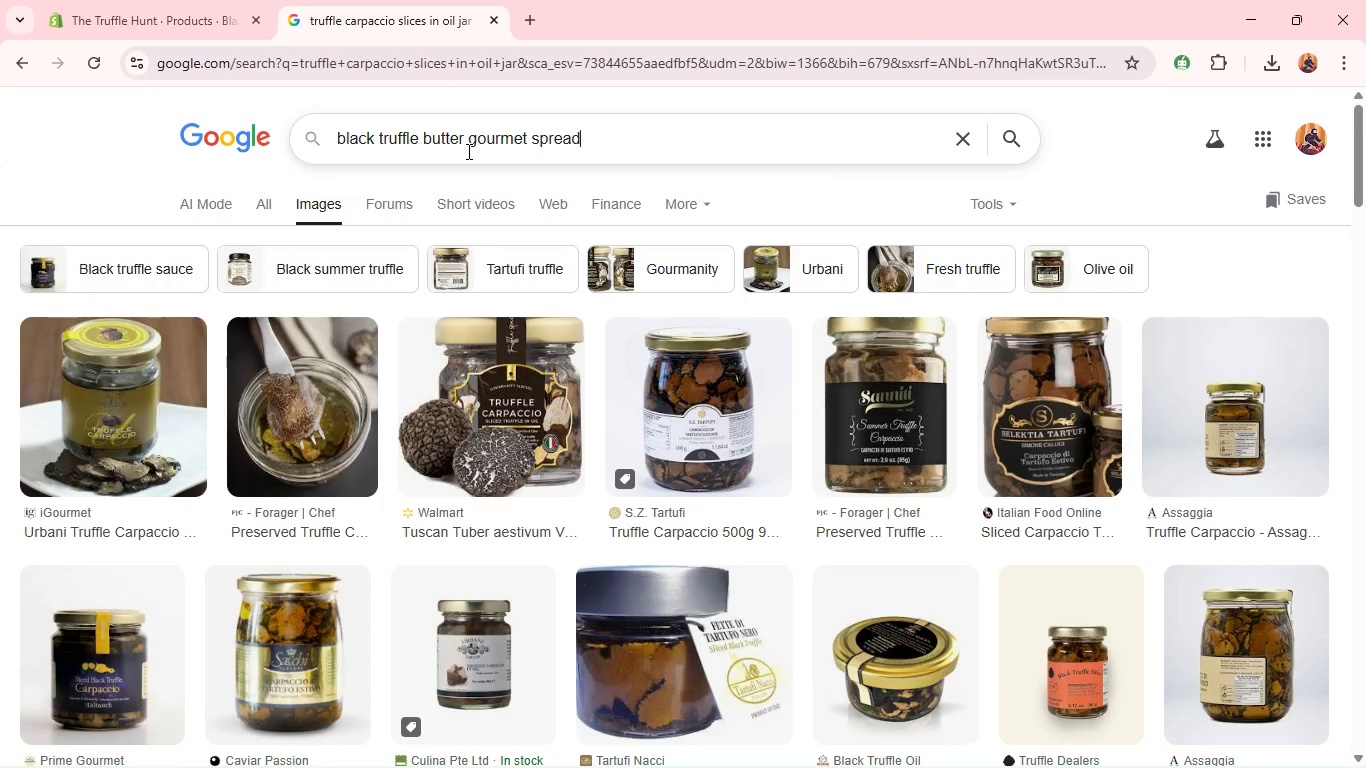 
key(Control+V)
 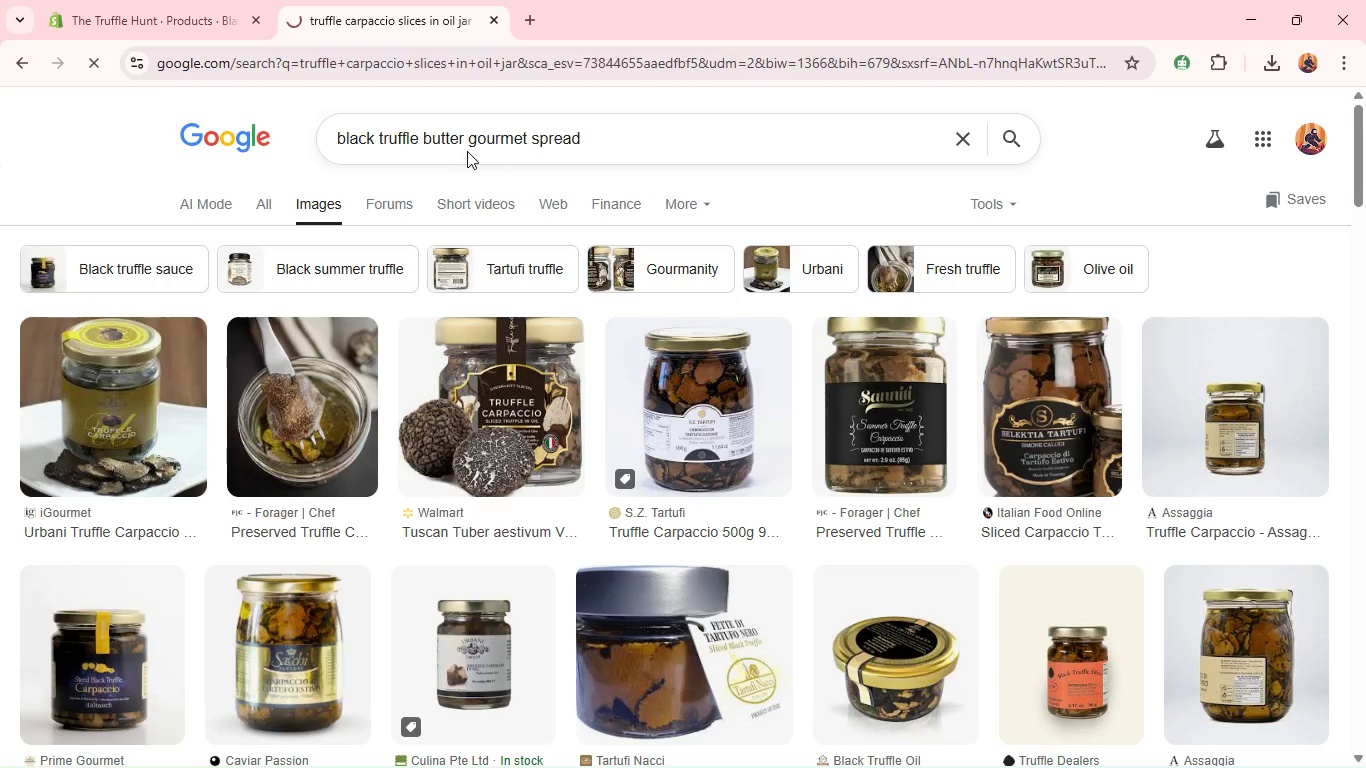 
key(Enter)
 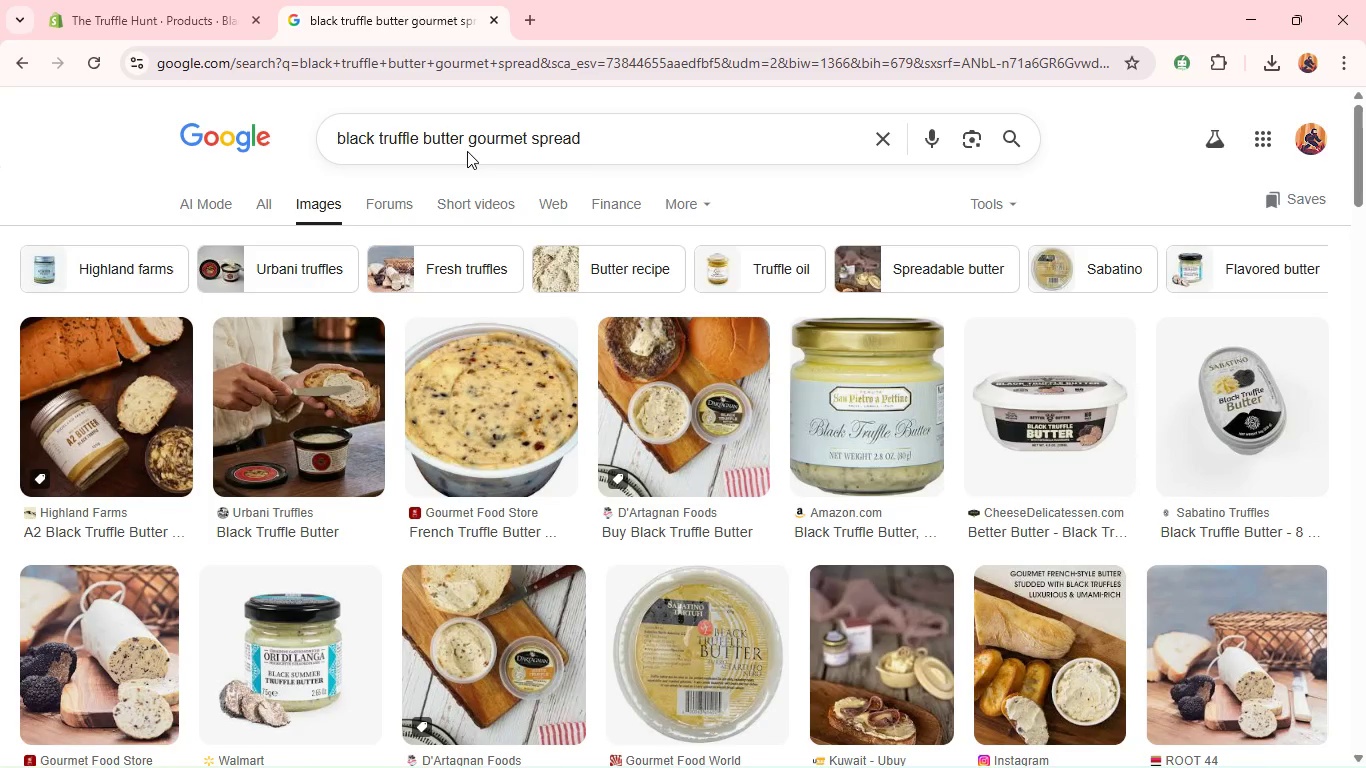 
wait(9.62)
 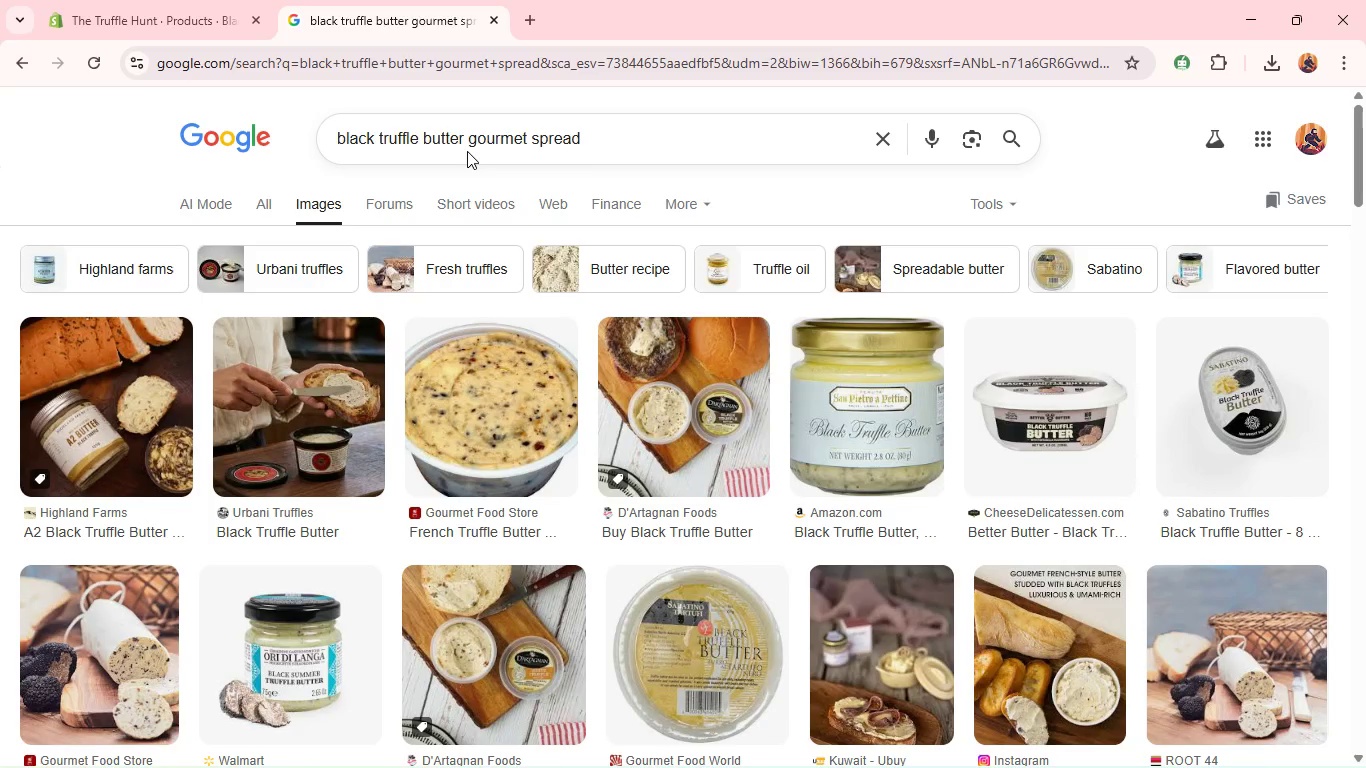 
scroll: coordinate [393, 483], scroll_direction: down, amount: 2.0
 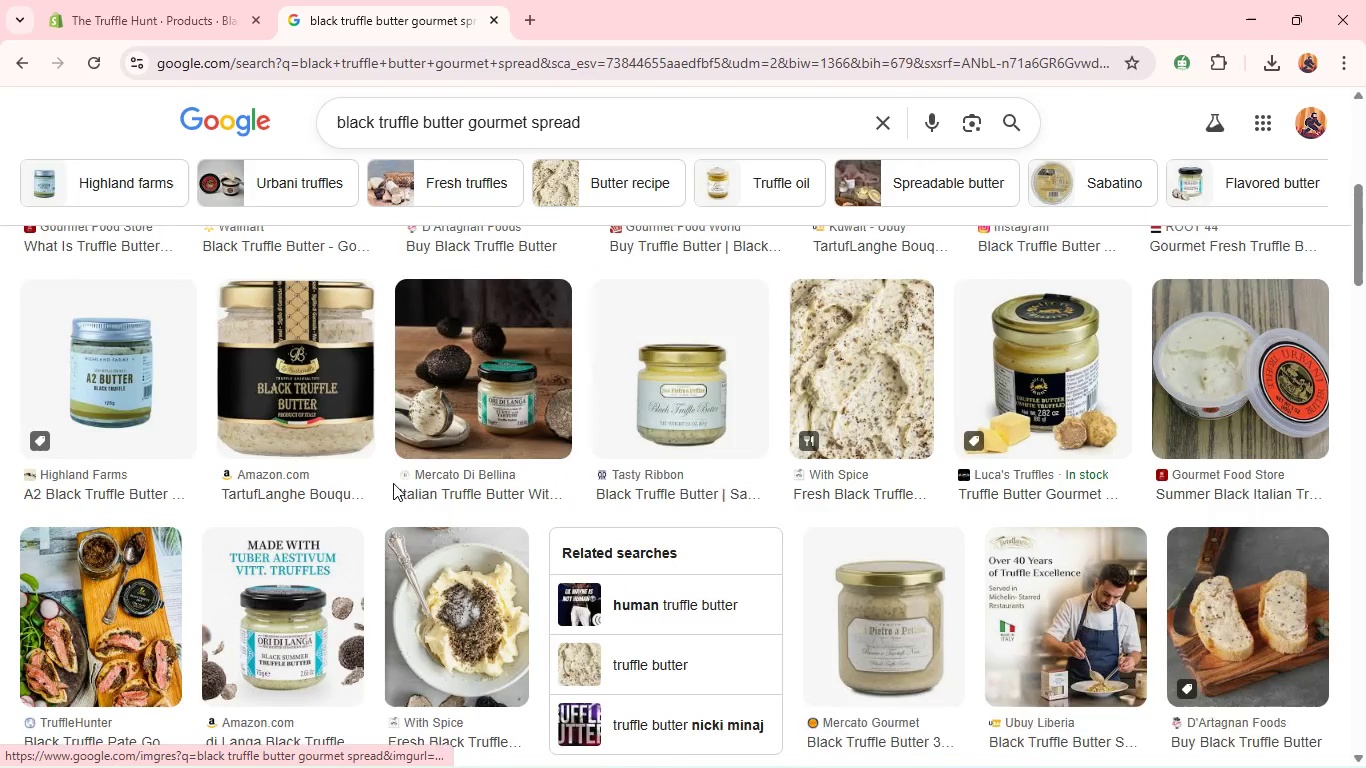 
scroll: coordinate [393, 483], scroll_direction: none, amount: 0.0
 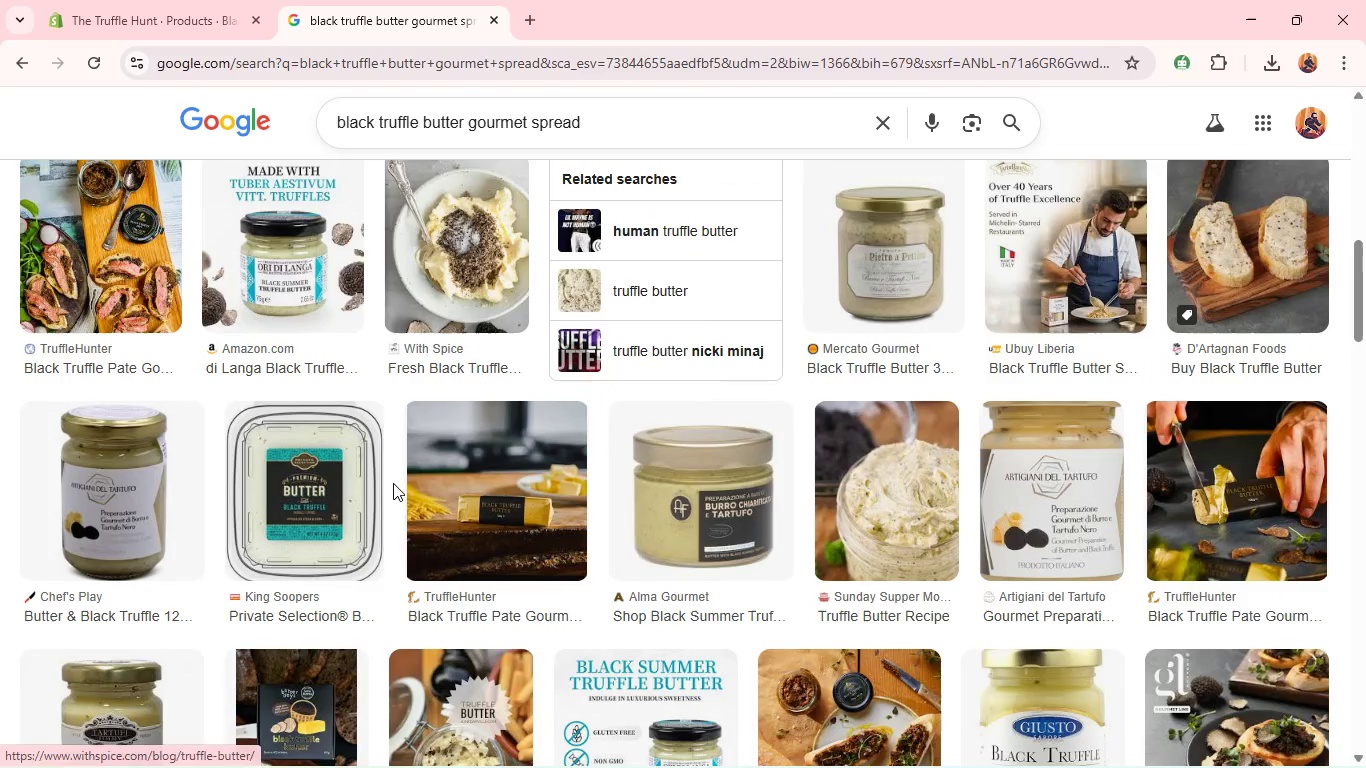 
scroll: coordinate [393, 483], scroll_direction: down, amount: 2.0
 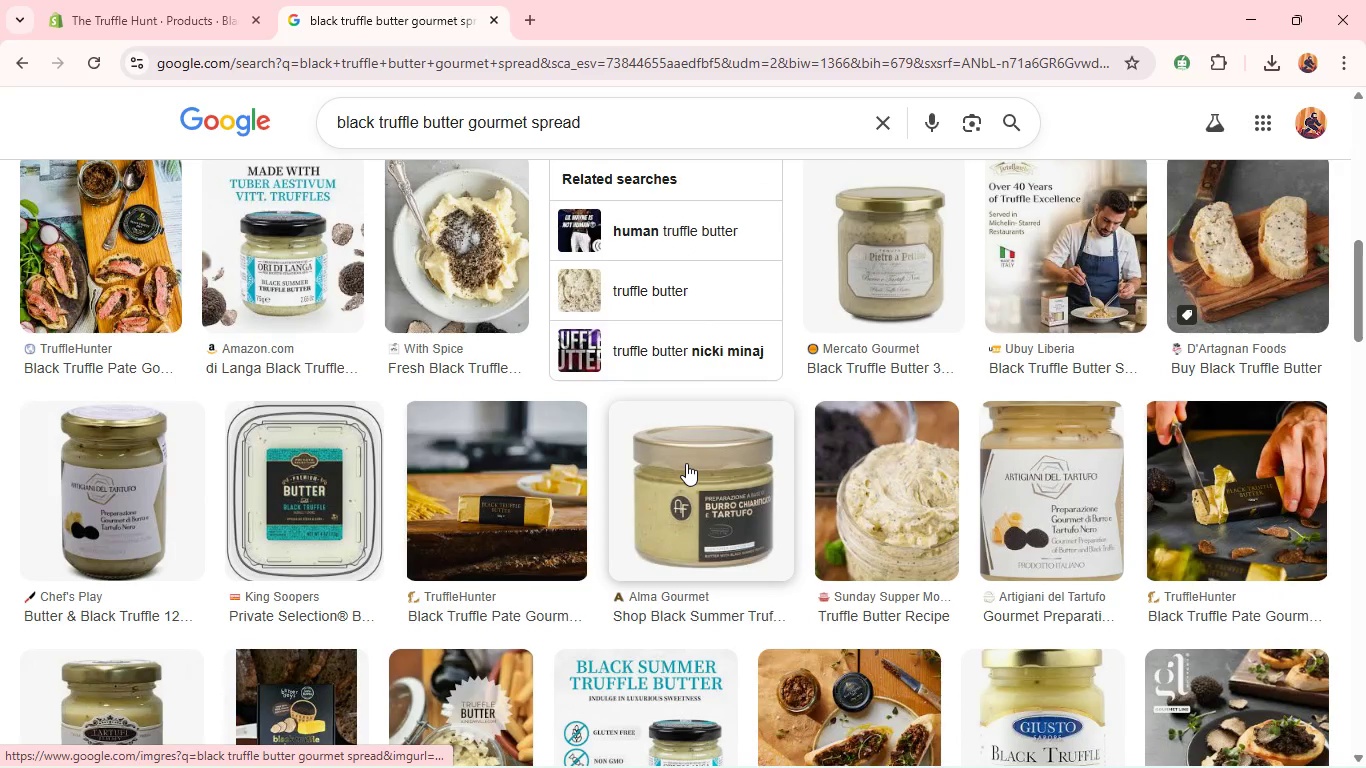 
right_click([686, 463])
 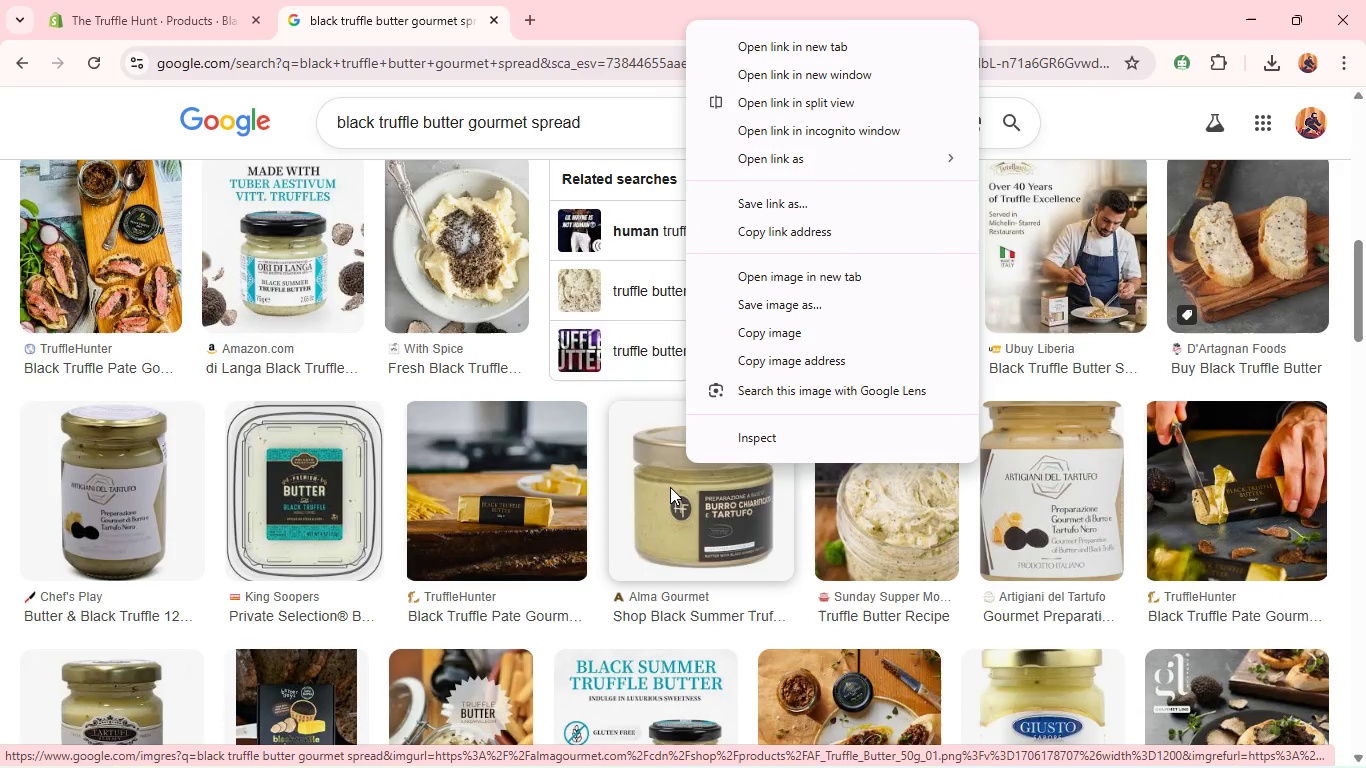 
scroll: coordinate [670, 487], scroll_direction: down, amount: 3.0
 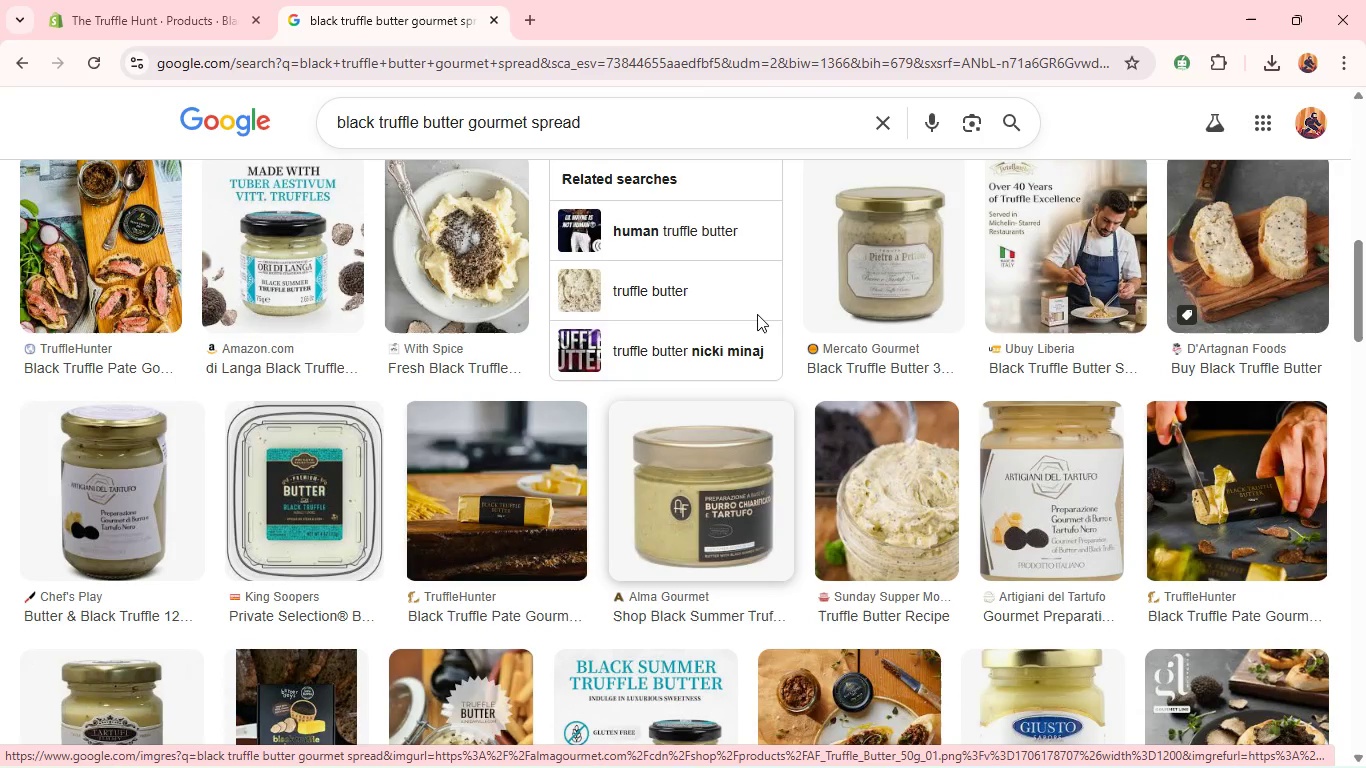 
left_click([757, 314])
 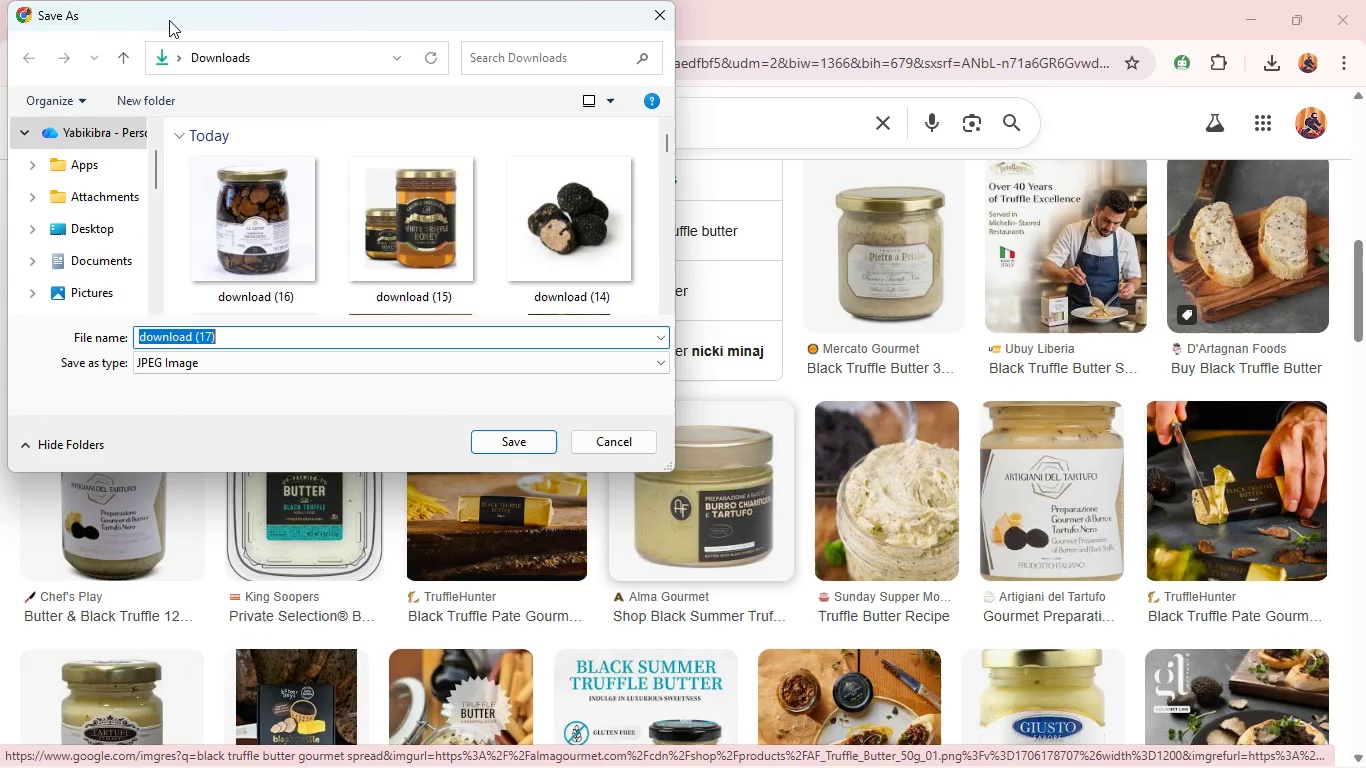 
left_click([169, 20])
 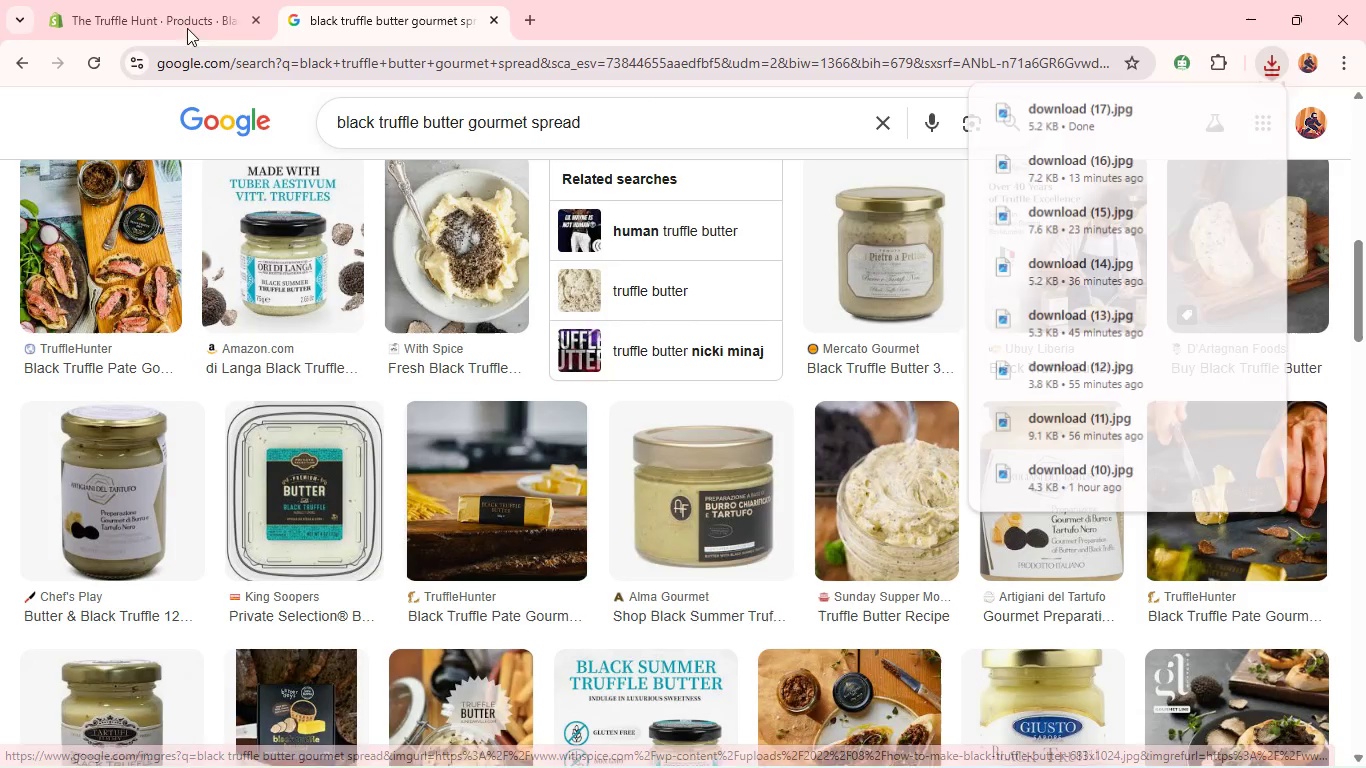 
left_click([154, 13])
 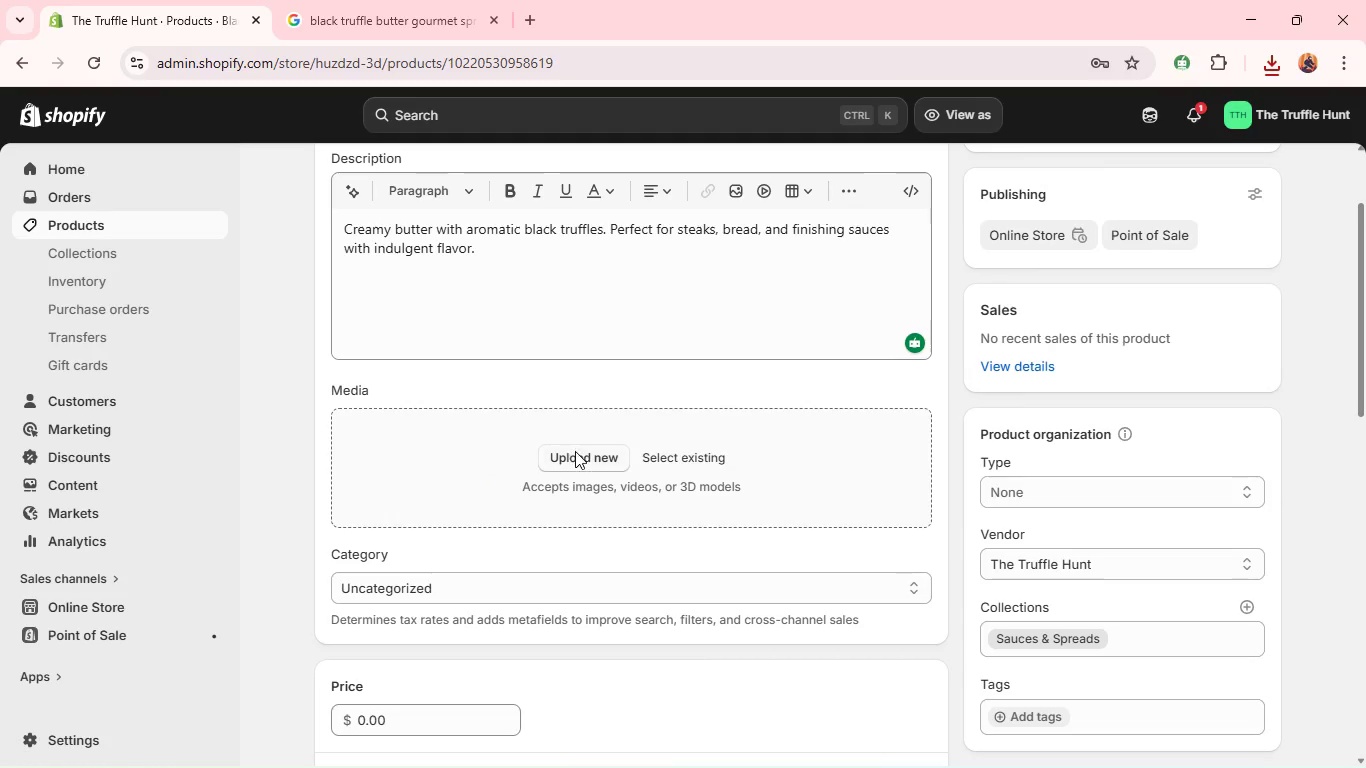 
left_click([575, 451])
 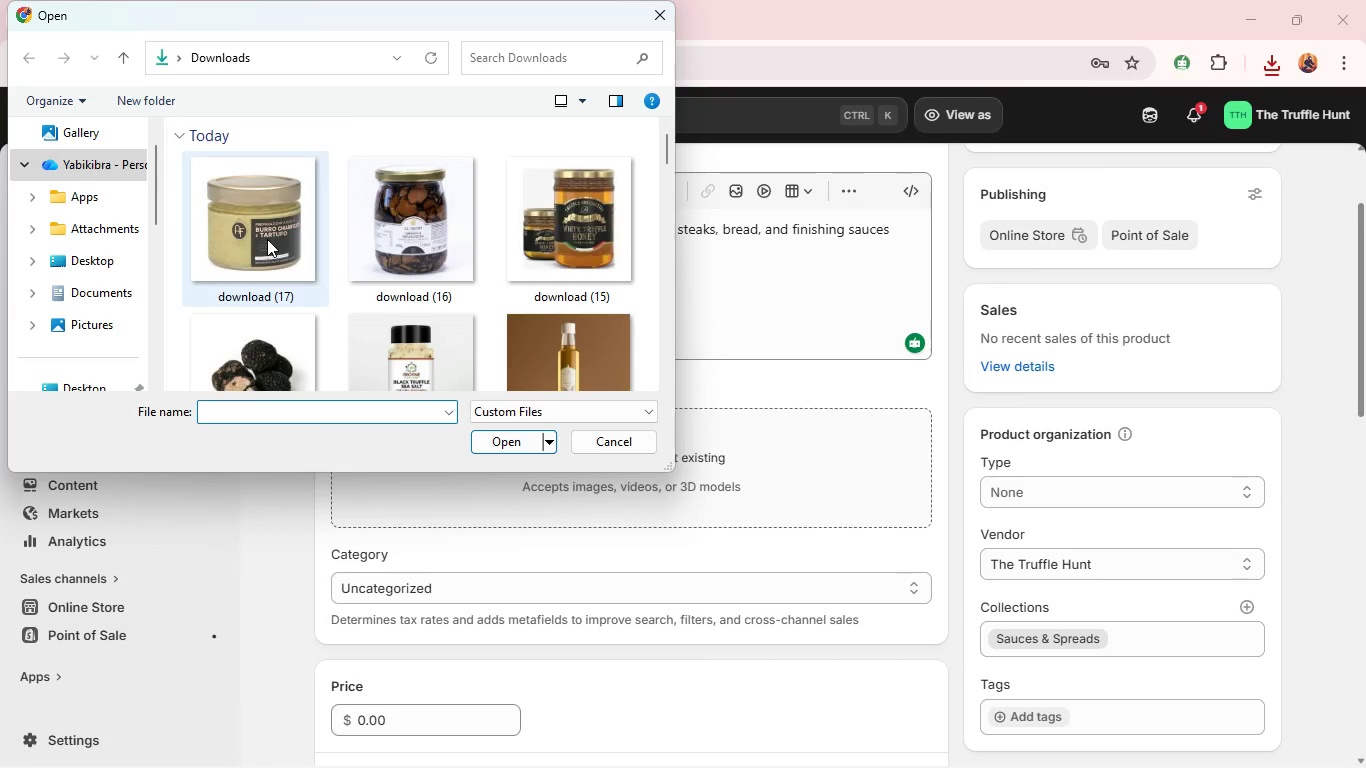 
left_click([267, 239])
 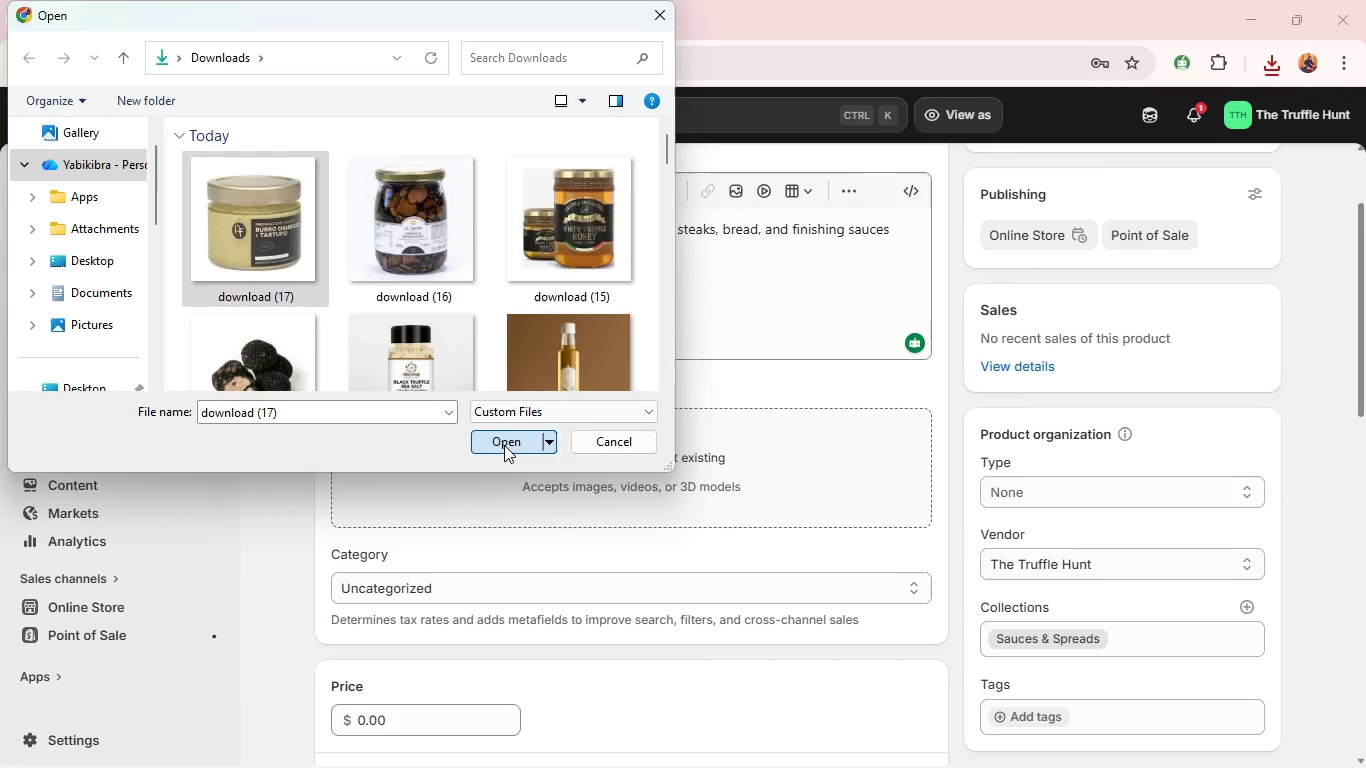 
left_click([504, 445])
 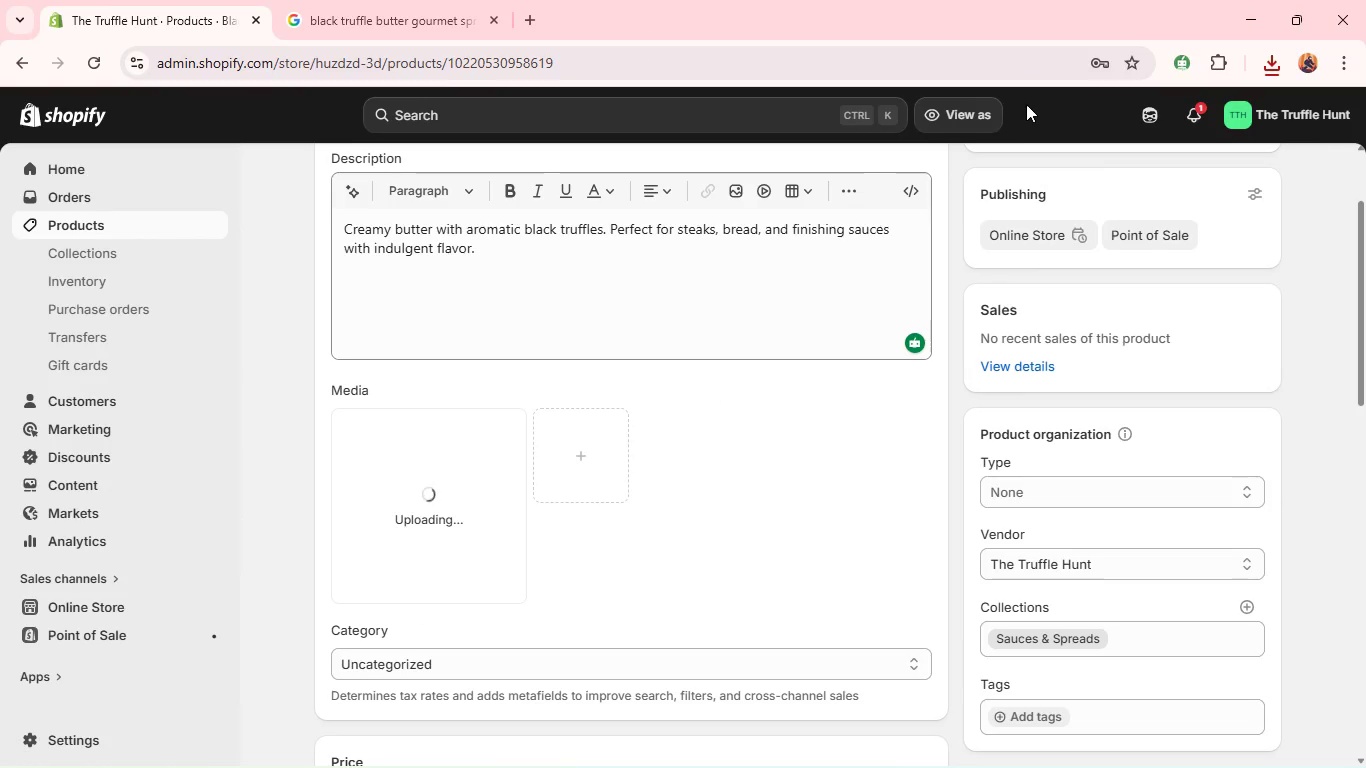 
mouse_move([983, 107])
 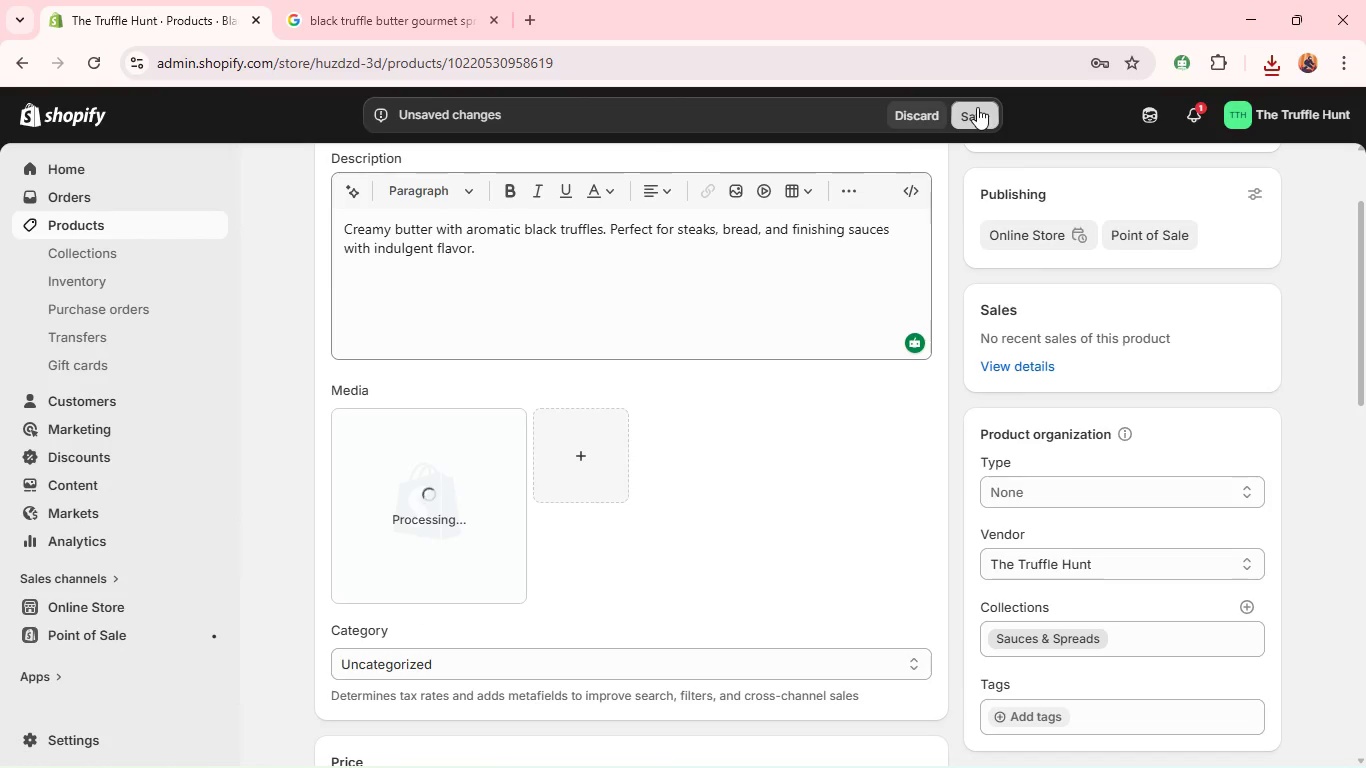 
left_click([977, 107])
 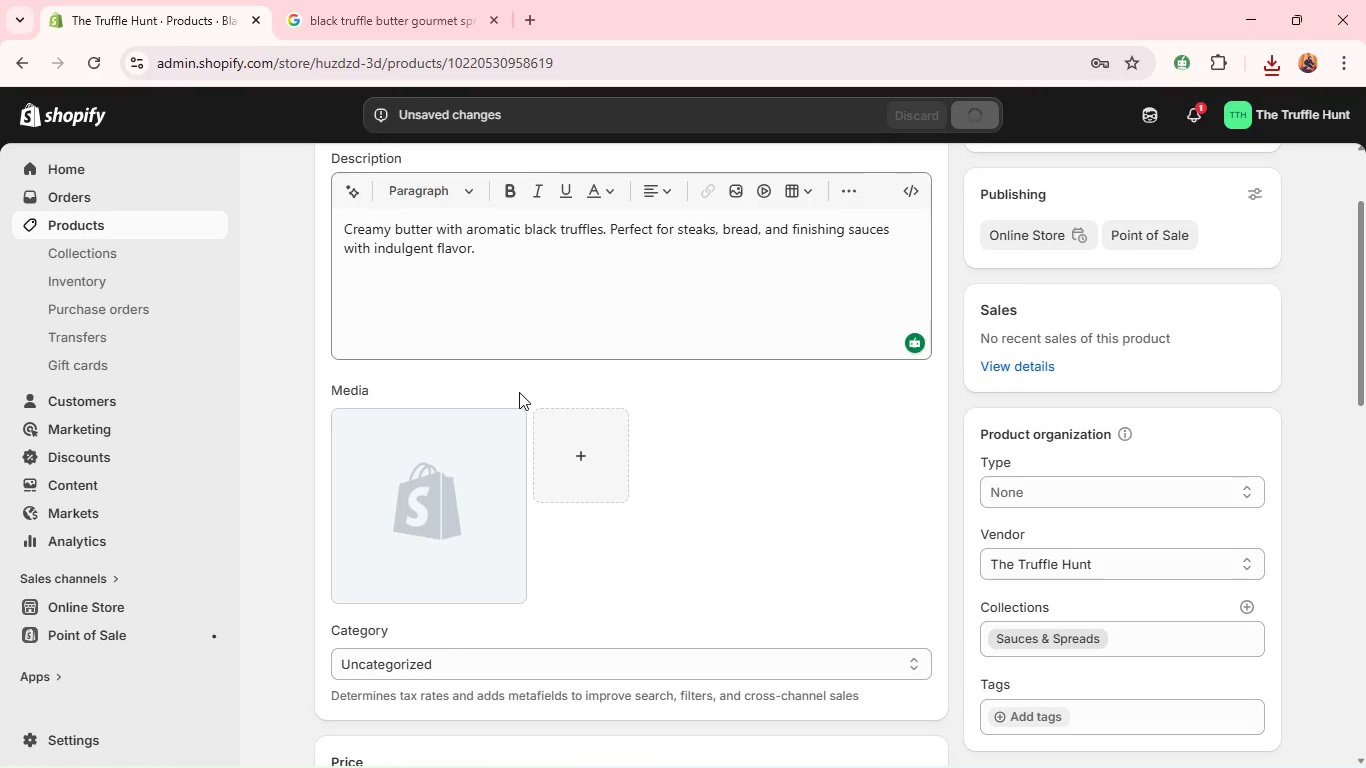 
scroll: coordinate [519, 392], scroll_direction: down, amount: 2.0
 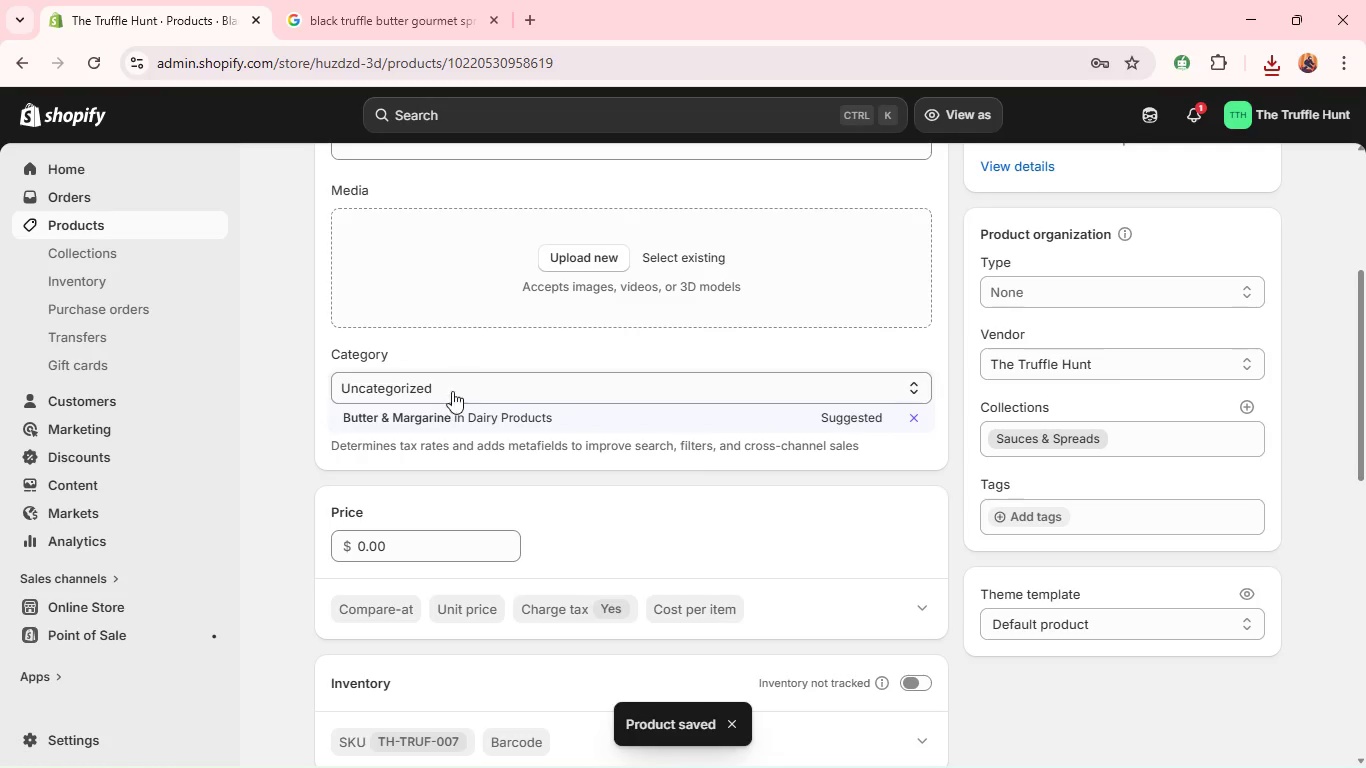 
left_click([441, 420])
 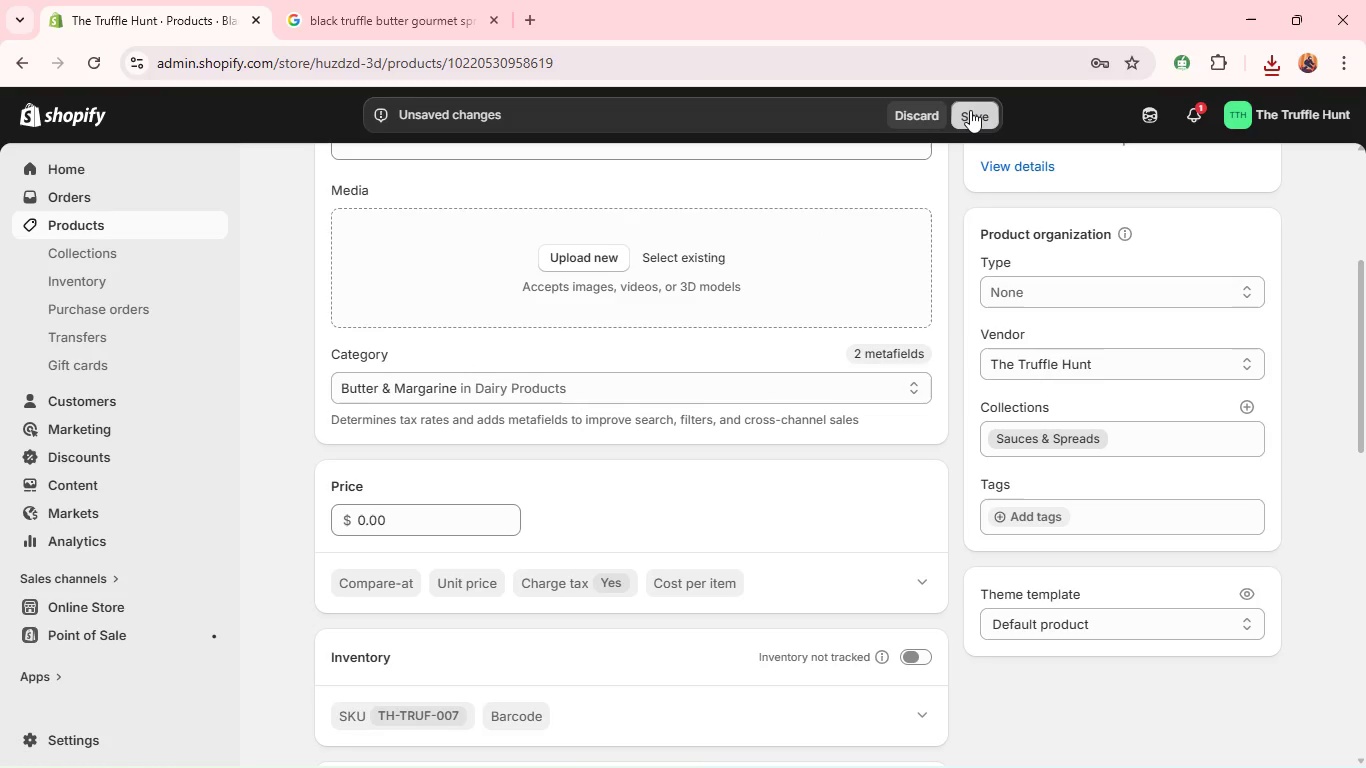 
left_click([970, 110])
 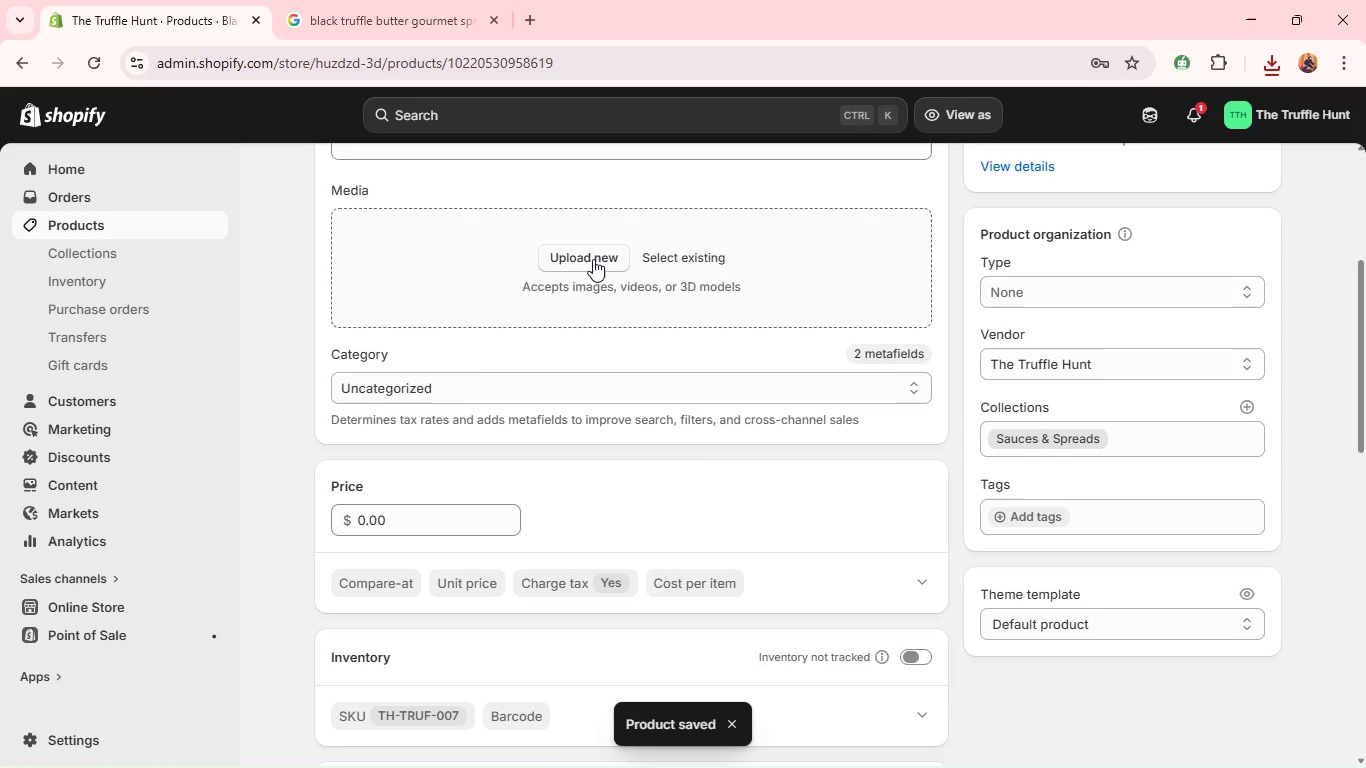 
wait(6.72)
 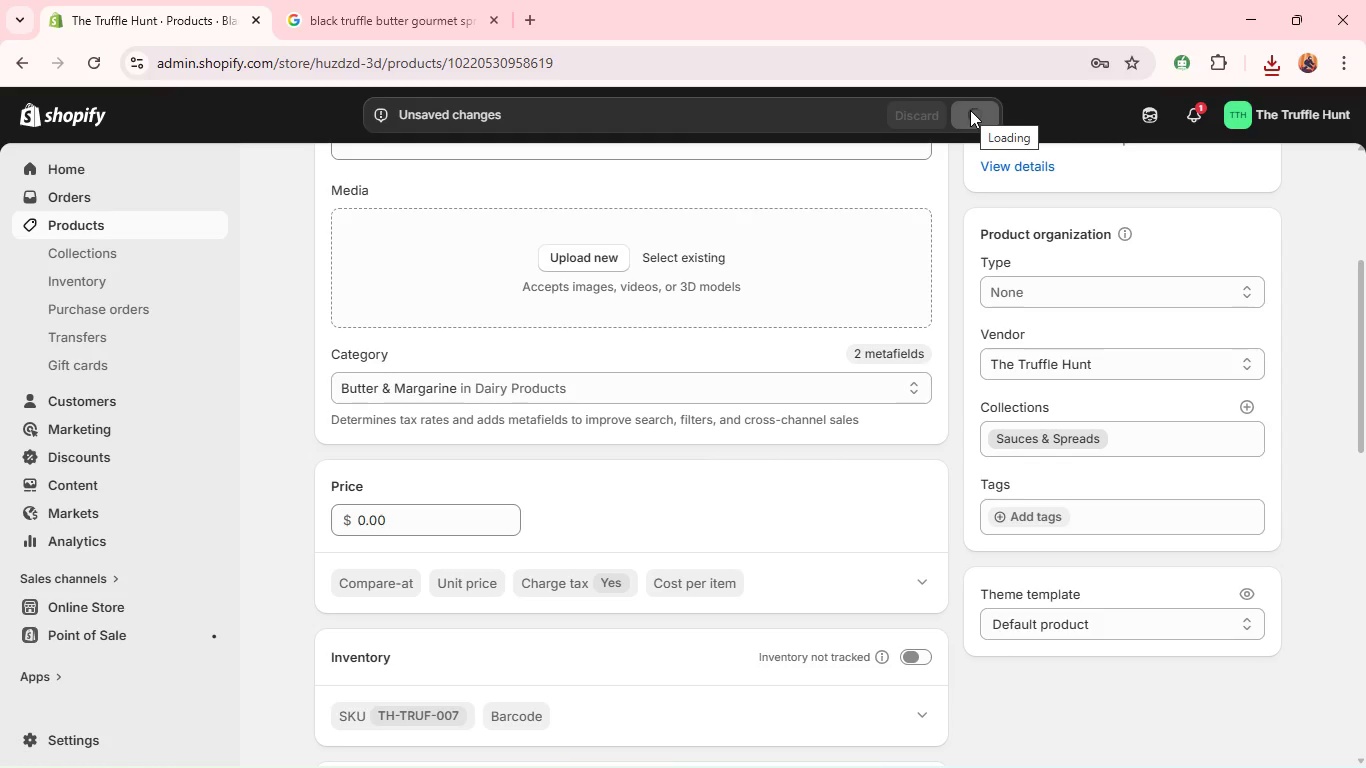 
left_click([593, 259])
 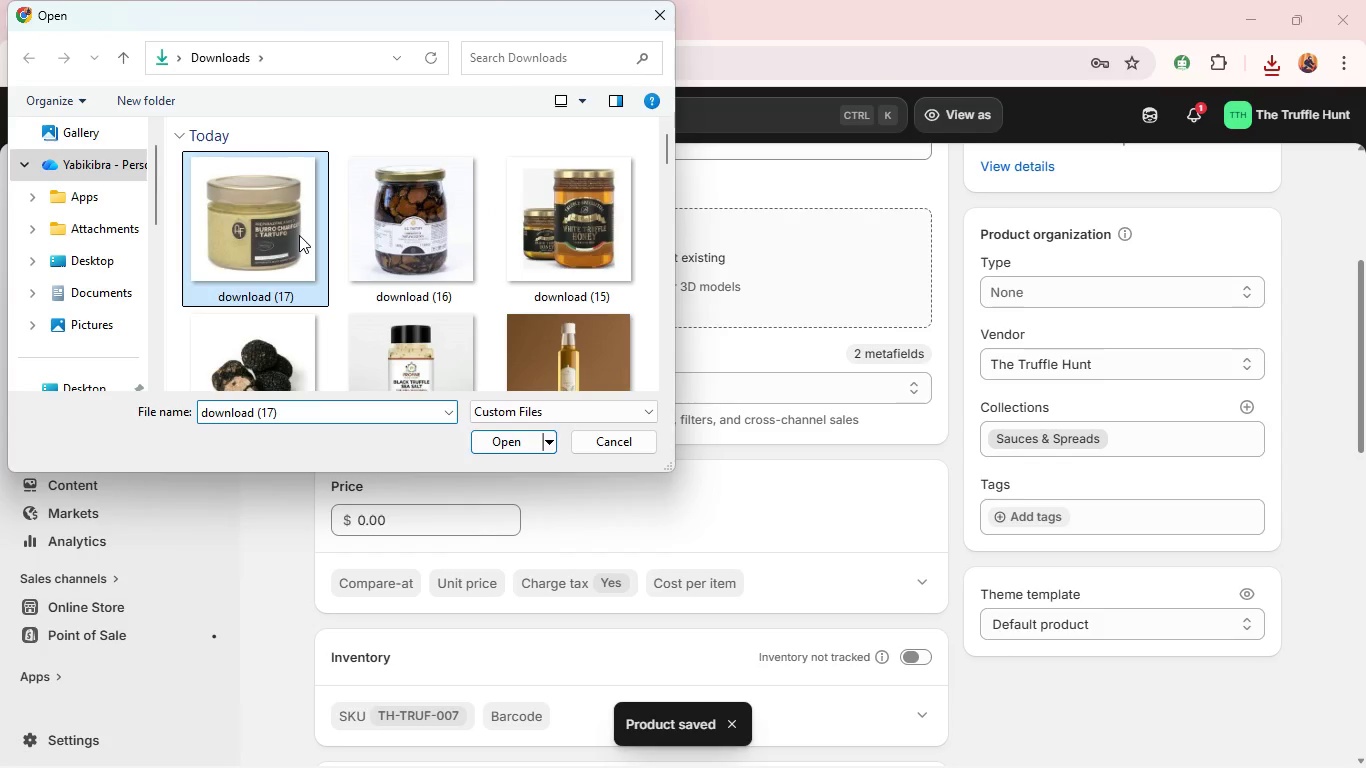 
left_click([299, 235])
 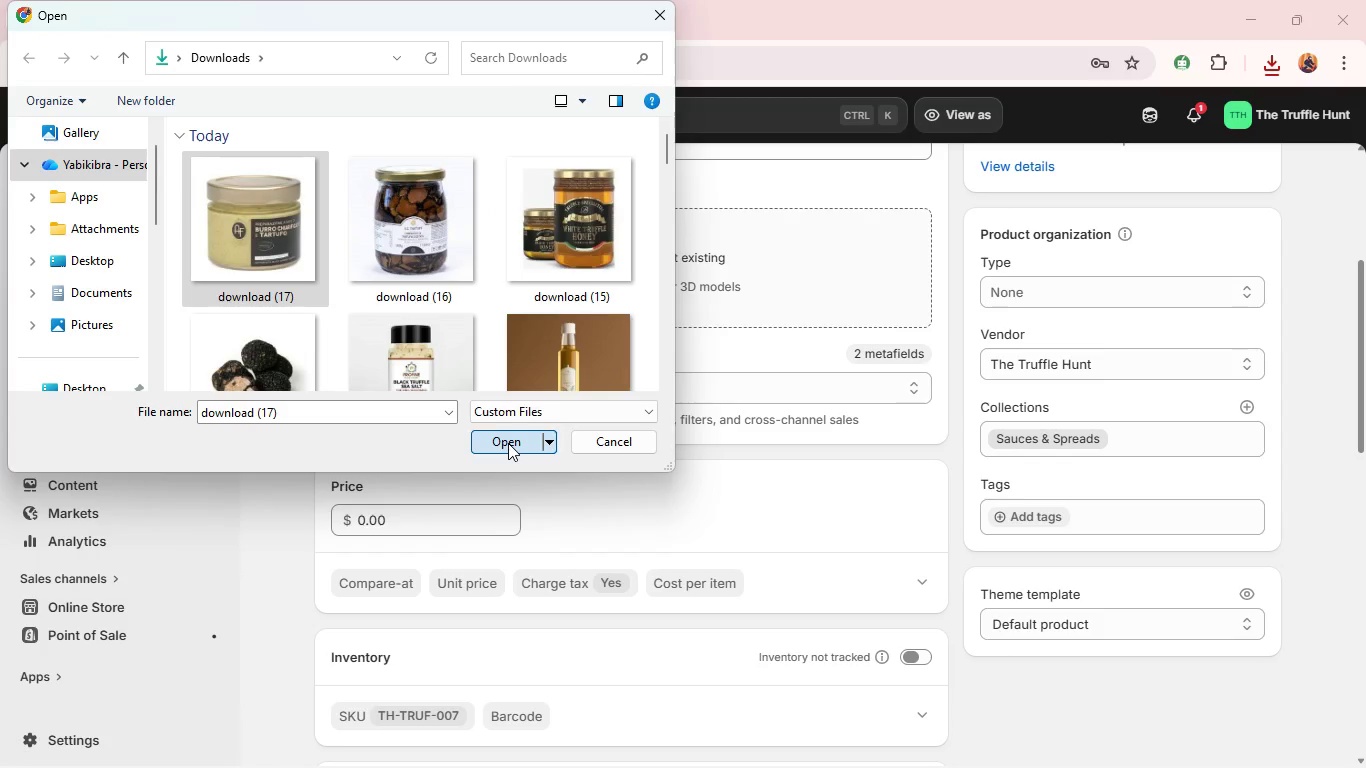 
left_click([508, 443])
 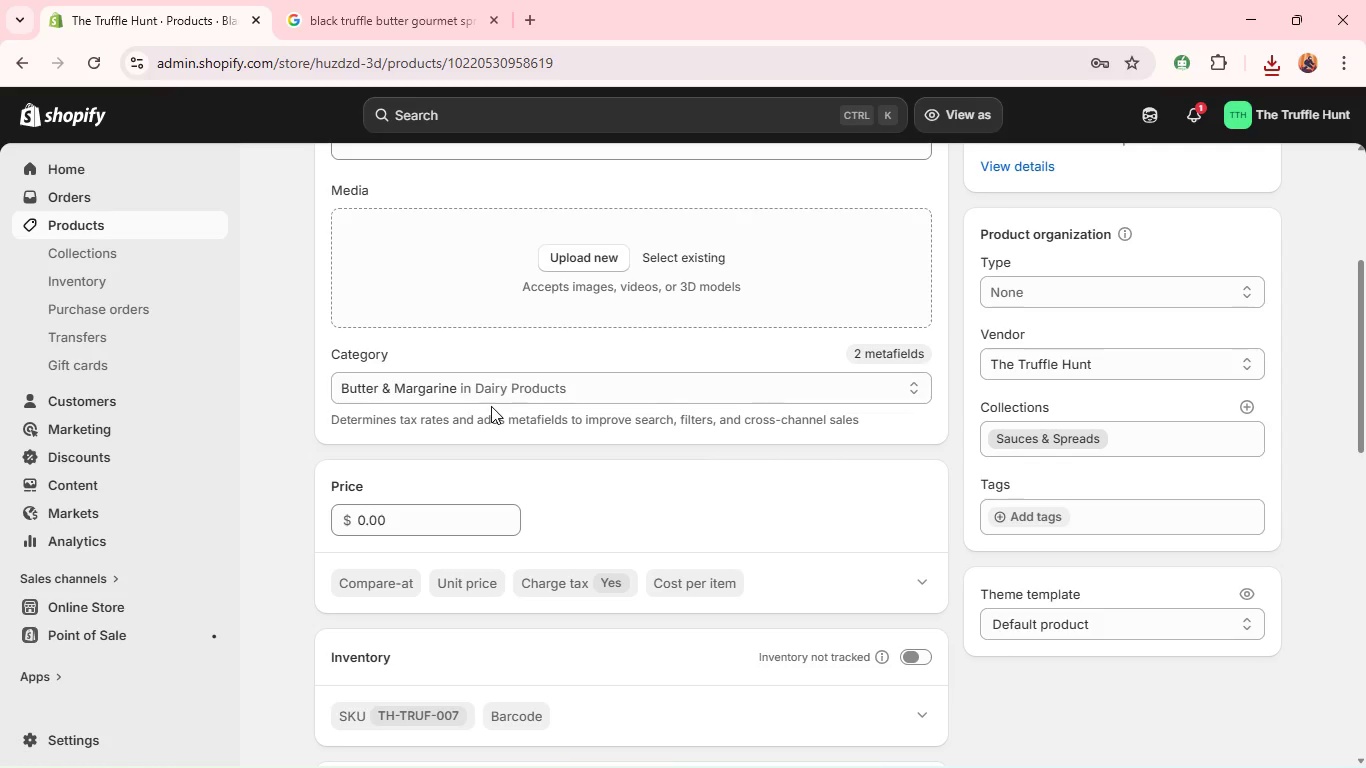 
mouse_move([526, 272])
 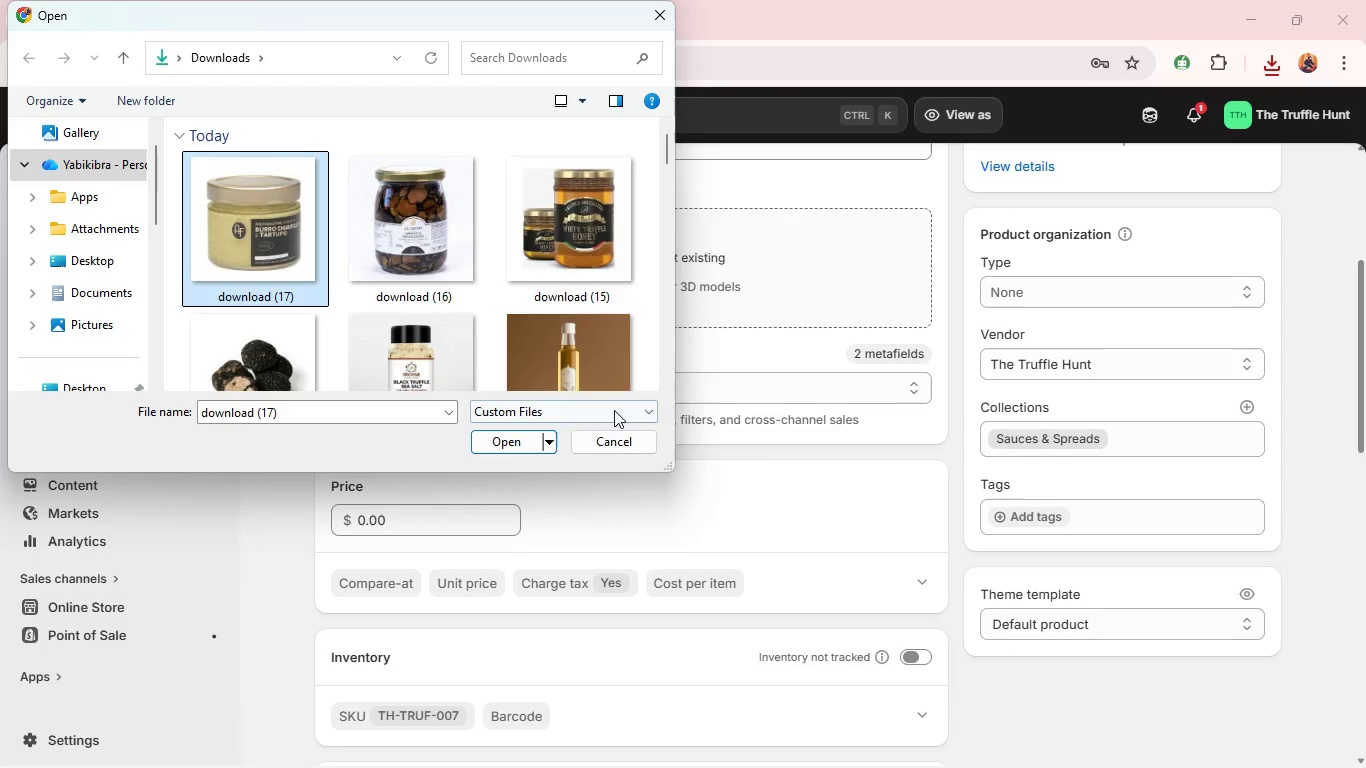 
left_click([259, 224])
 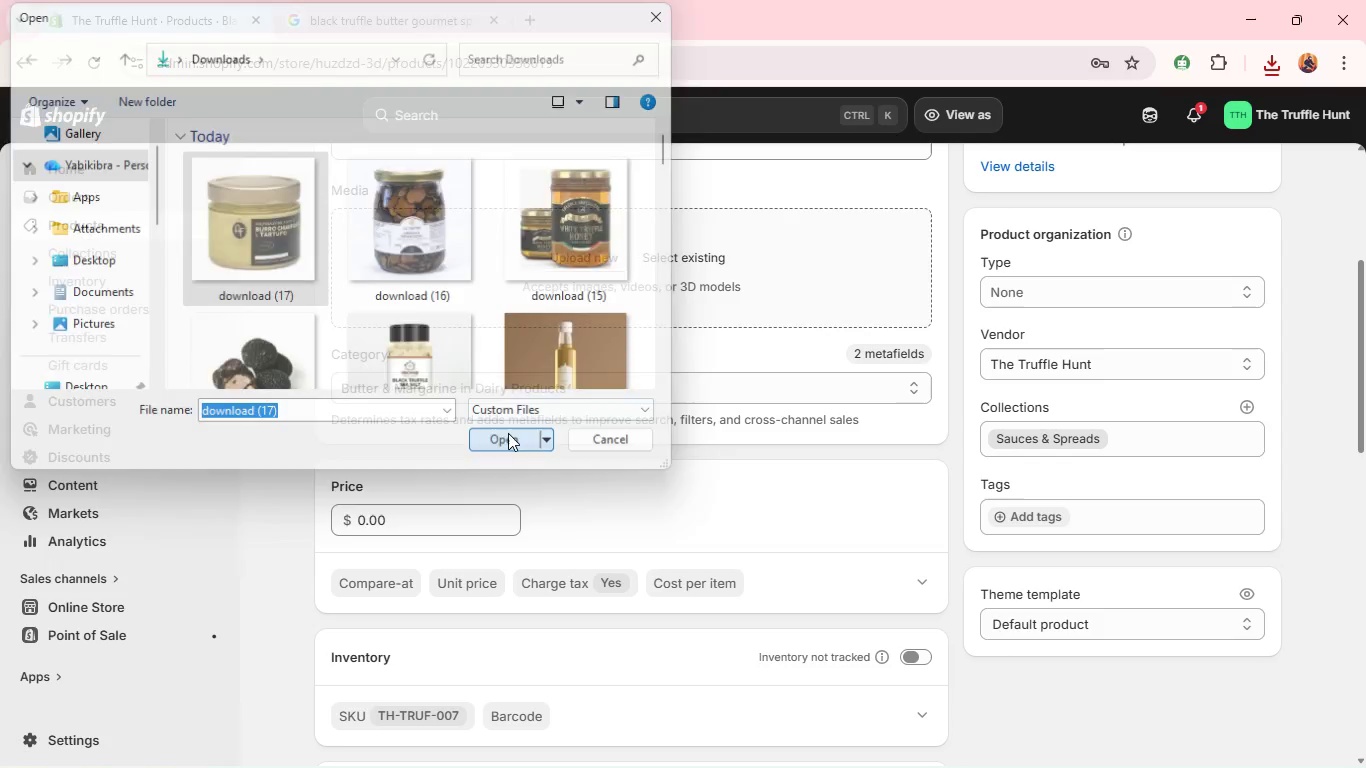 
left_click([508, 433])
 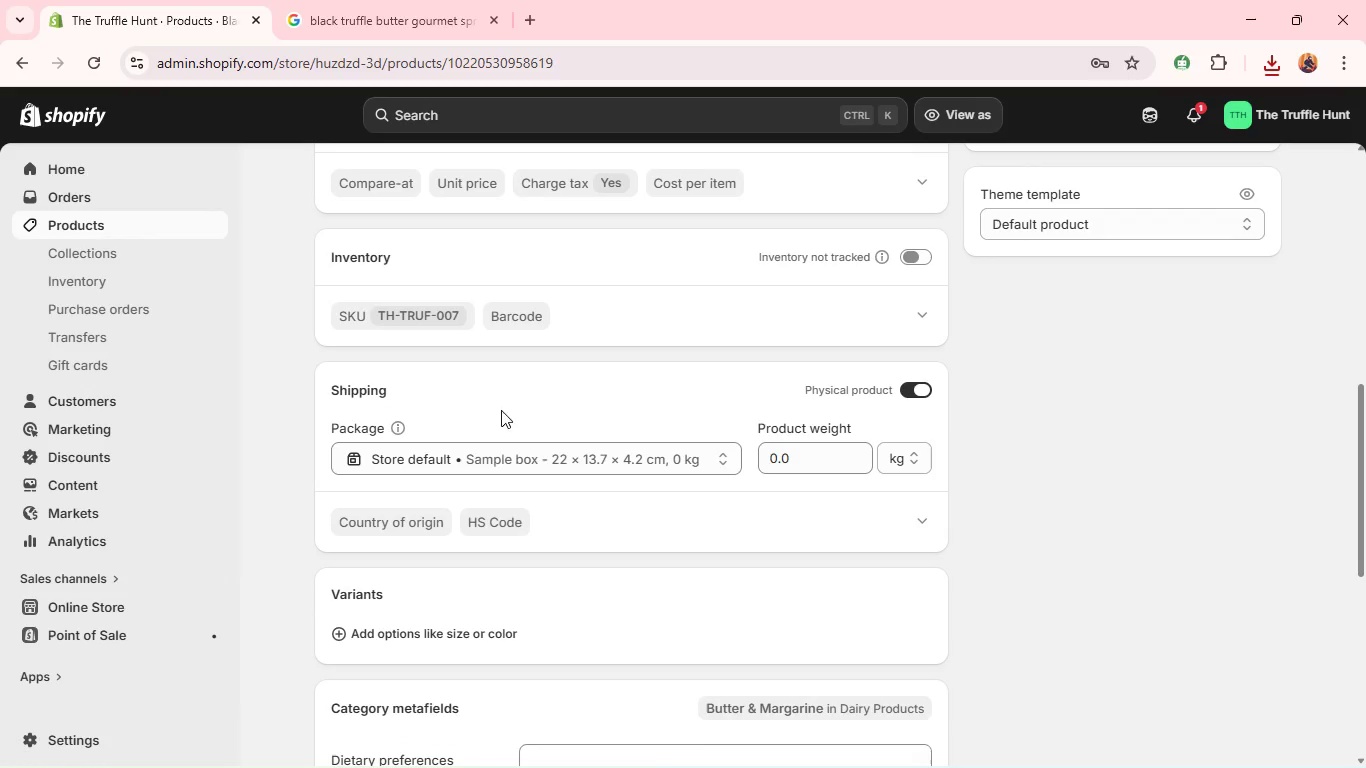 
scroll: coordinate [505, 425], scroll_direction: down, amount: 4.0
 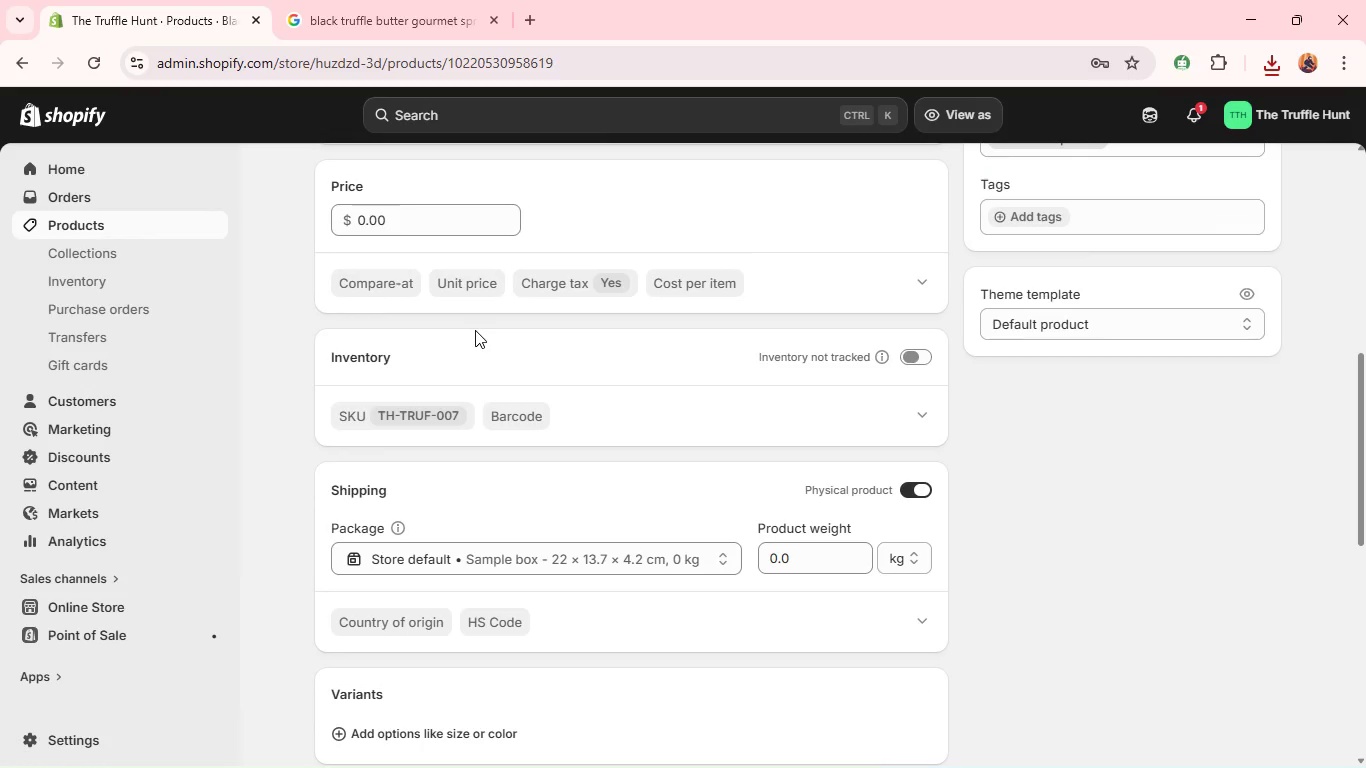 
scroll: coordinate [475, 330], scroll_direction: none, amount: 0.0
 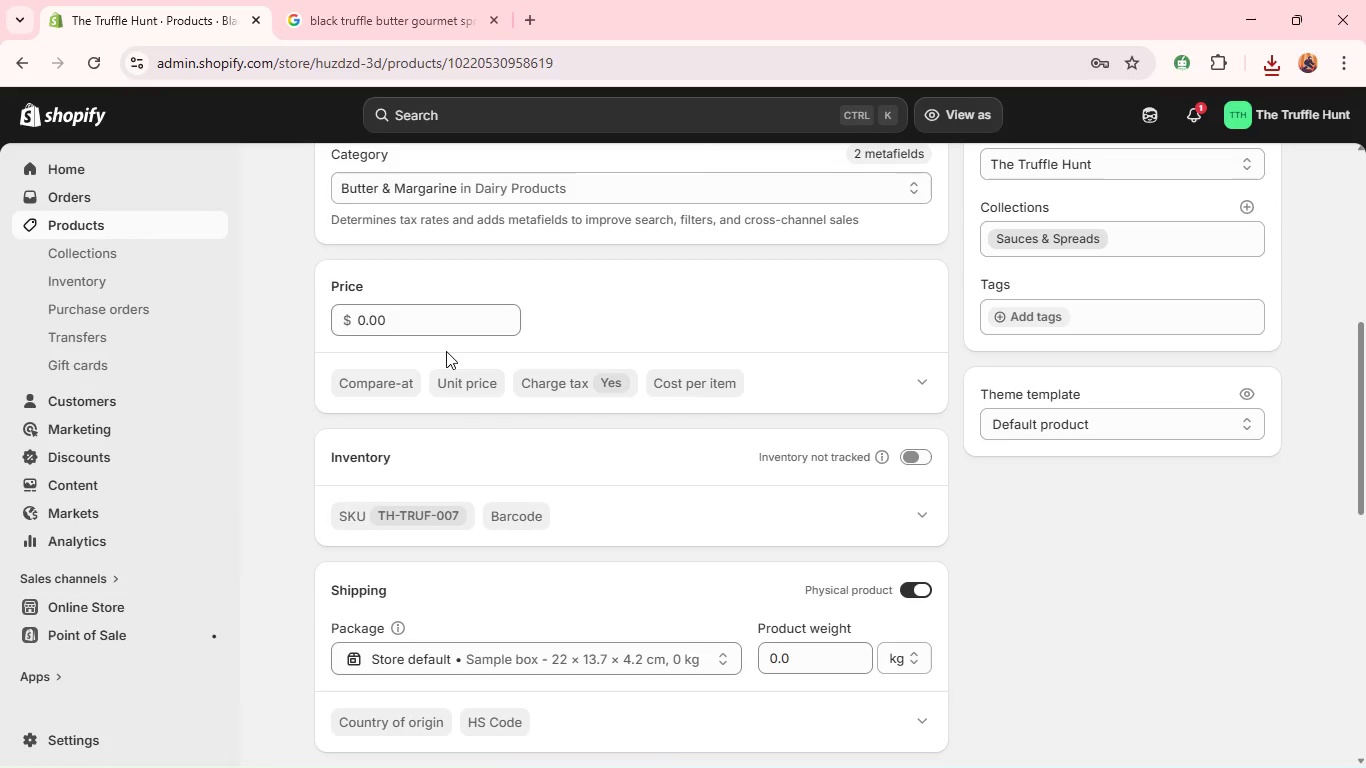 
scroll: coordinate [447, 339], scroll_direction: up, amount: 3.0
 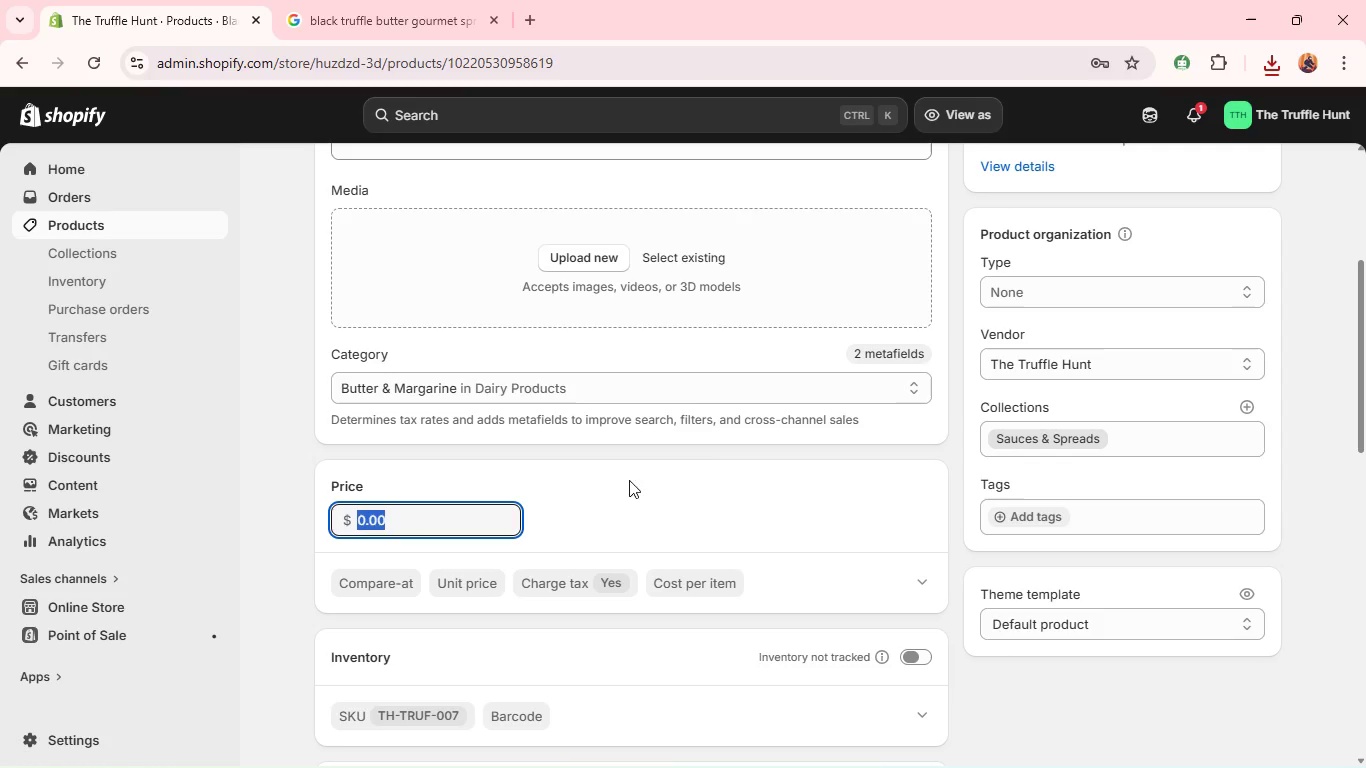 
double_click([425, 524])
 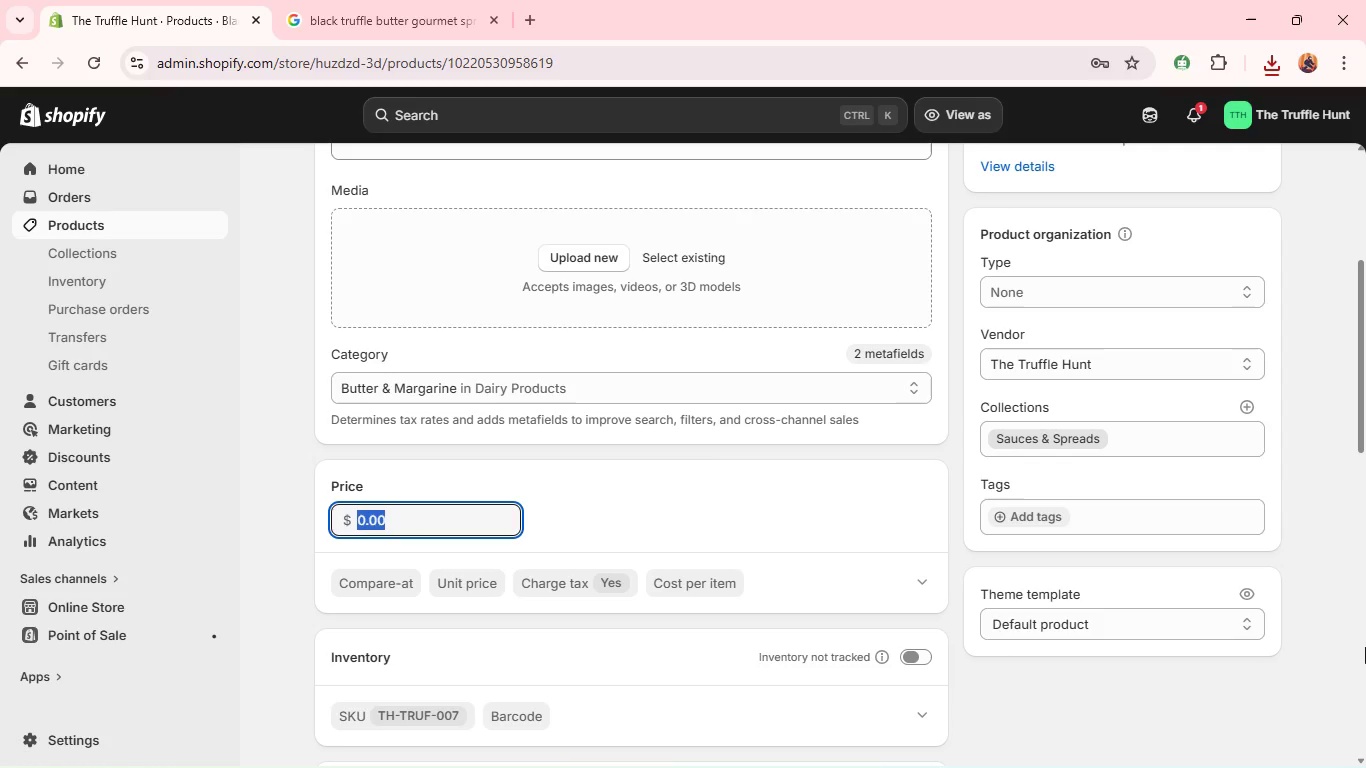 
wait(7.81)
 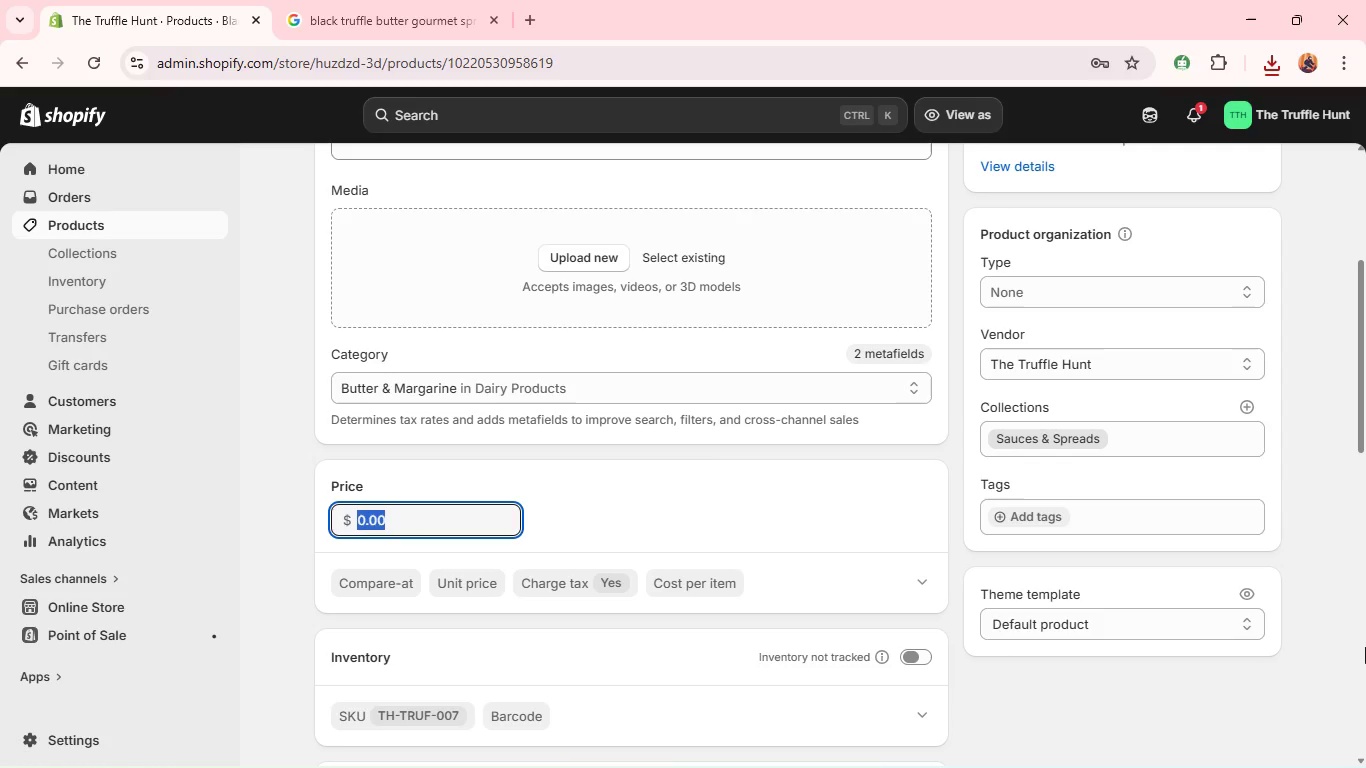 
type(14.5)
 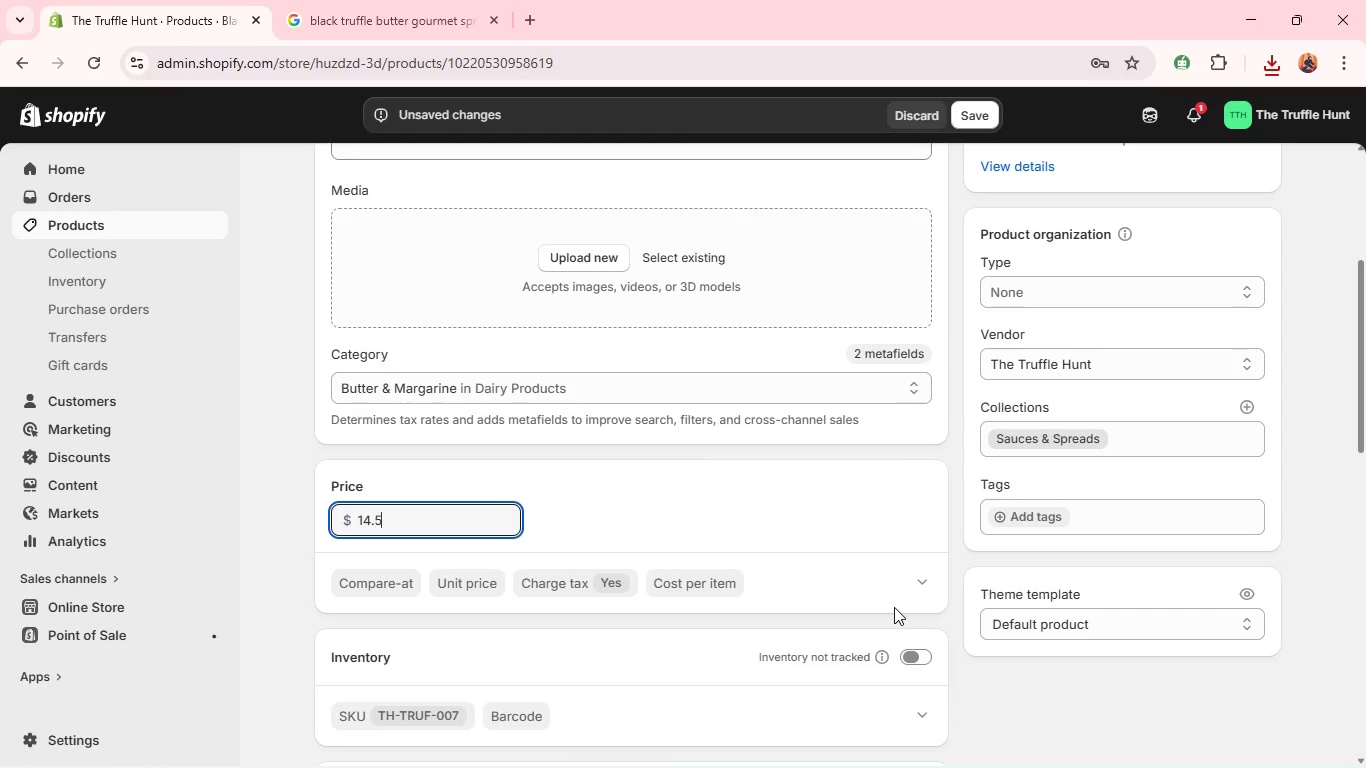 
wait(5.05)
 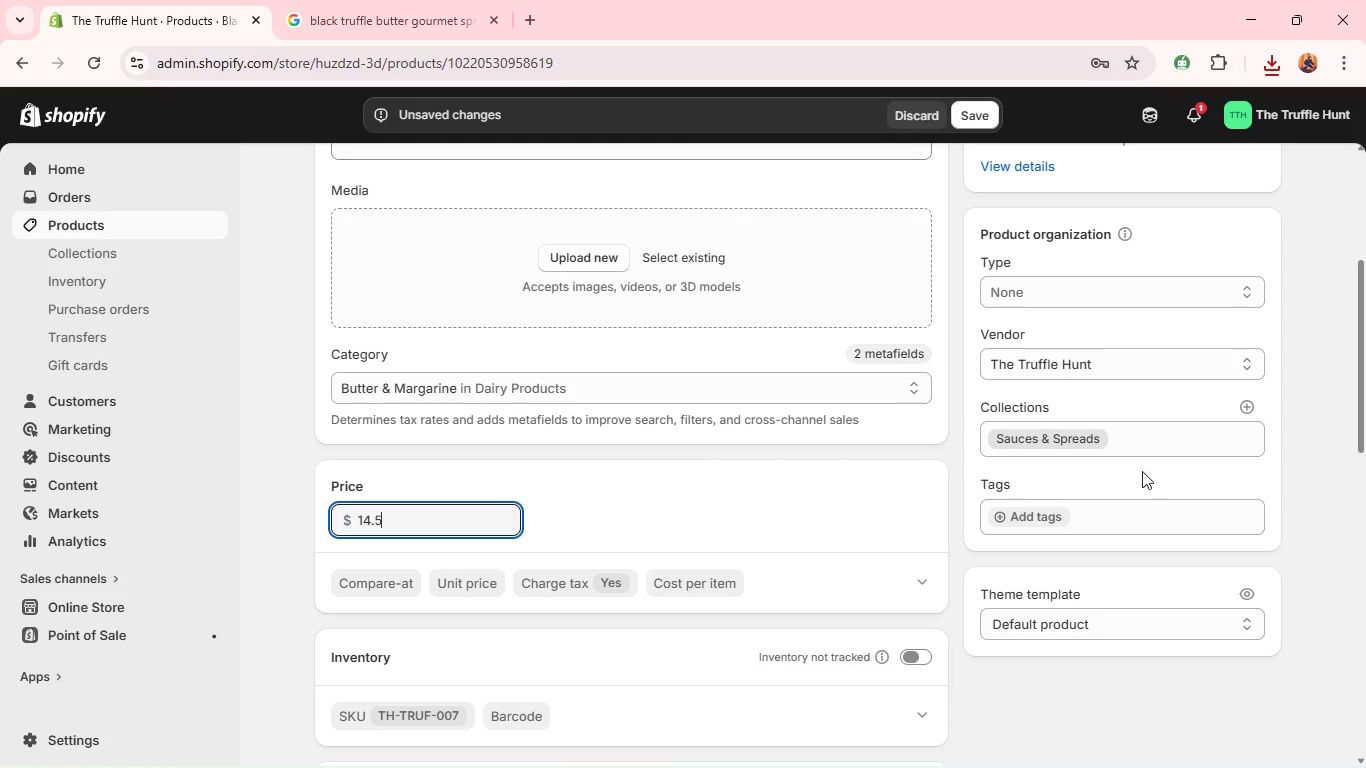 
left_click([908, 659])
 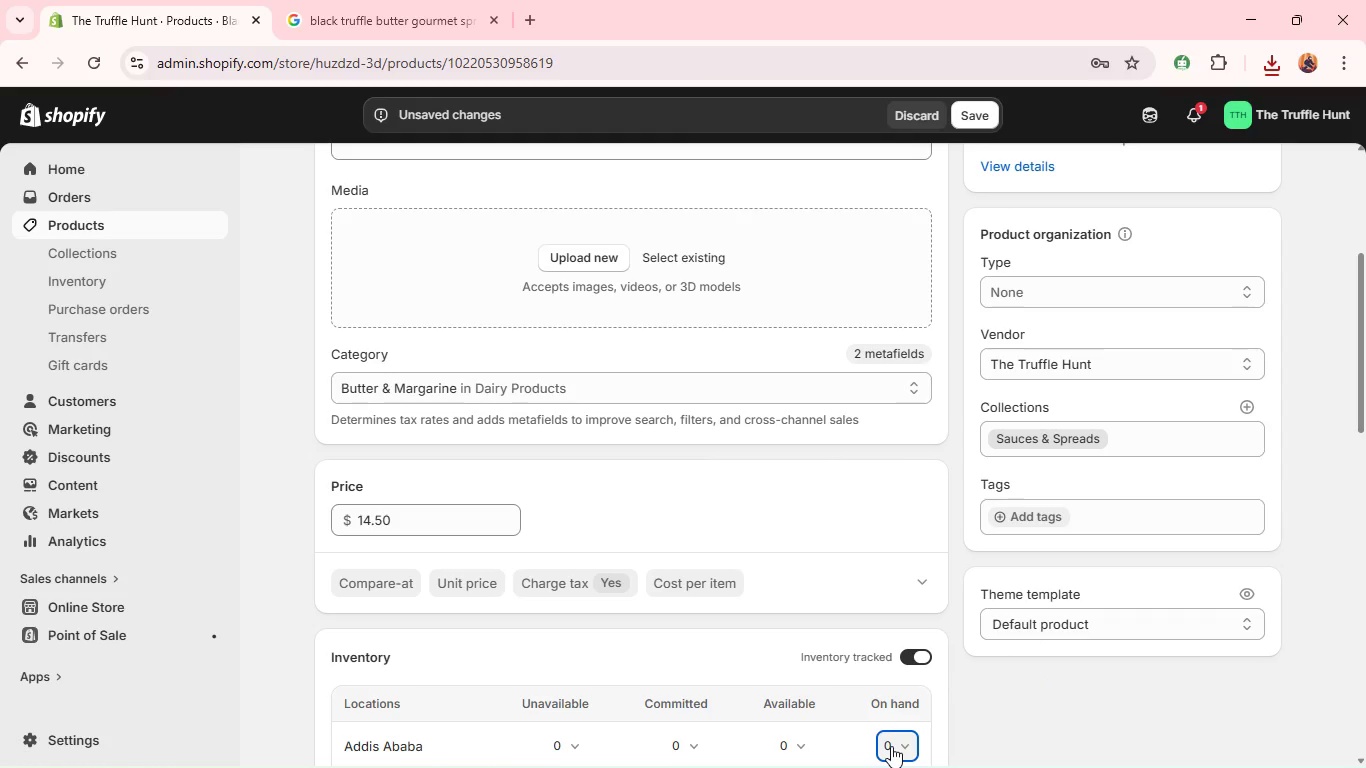 
left_click([891, 746])
 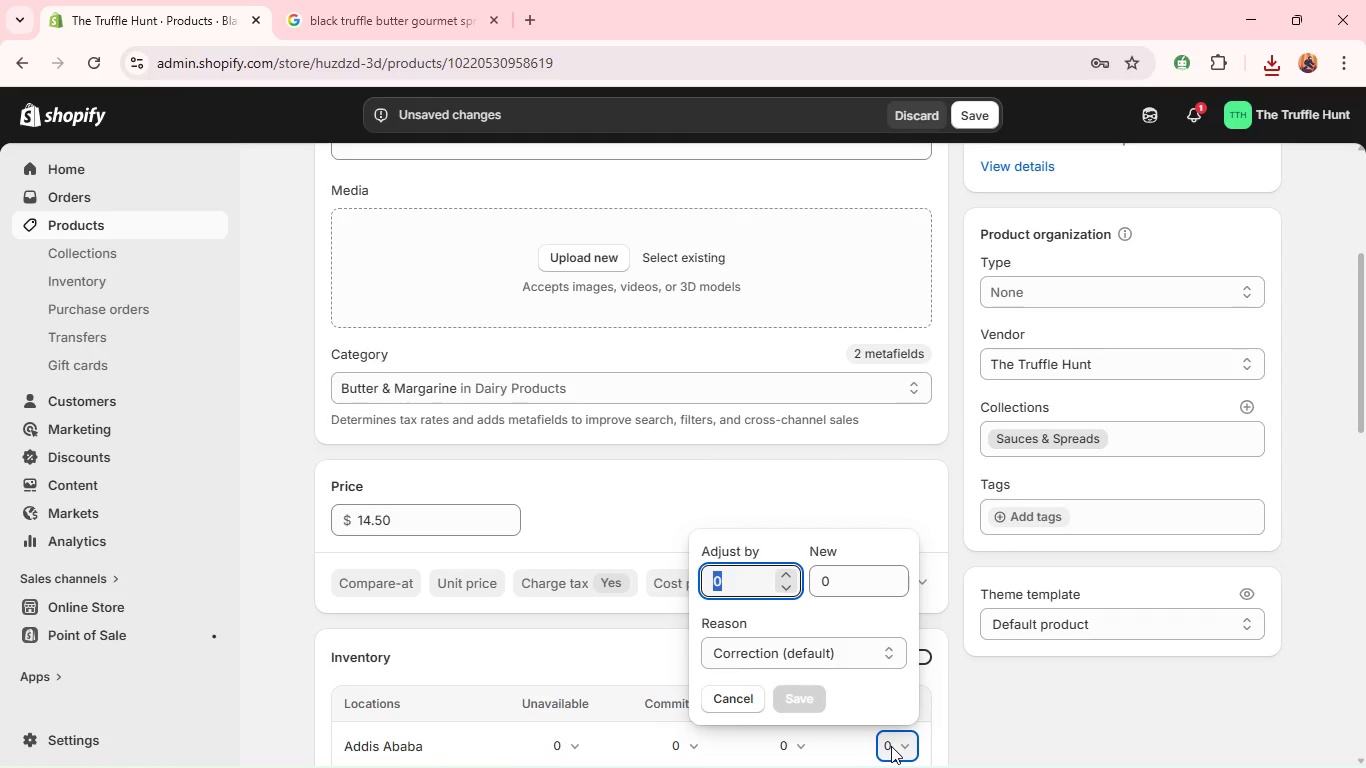 
type(10)
key(Backspace)
type(100)
 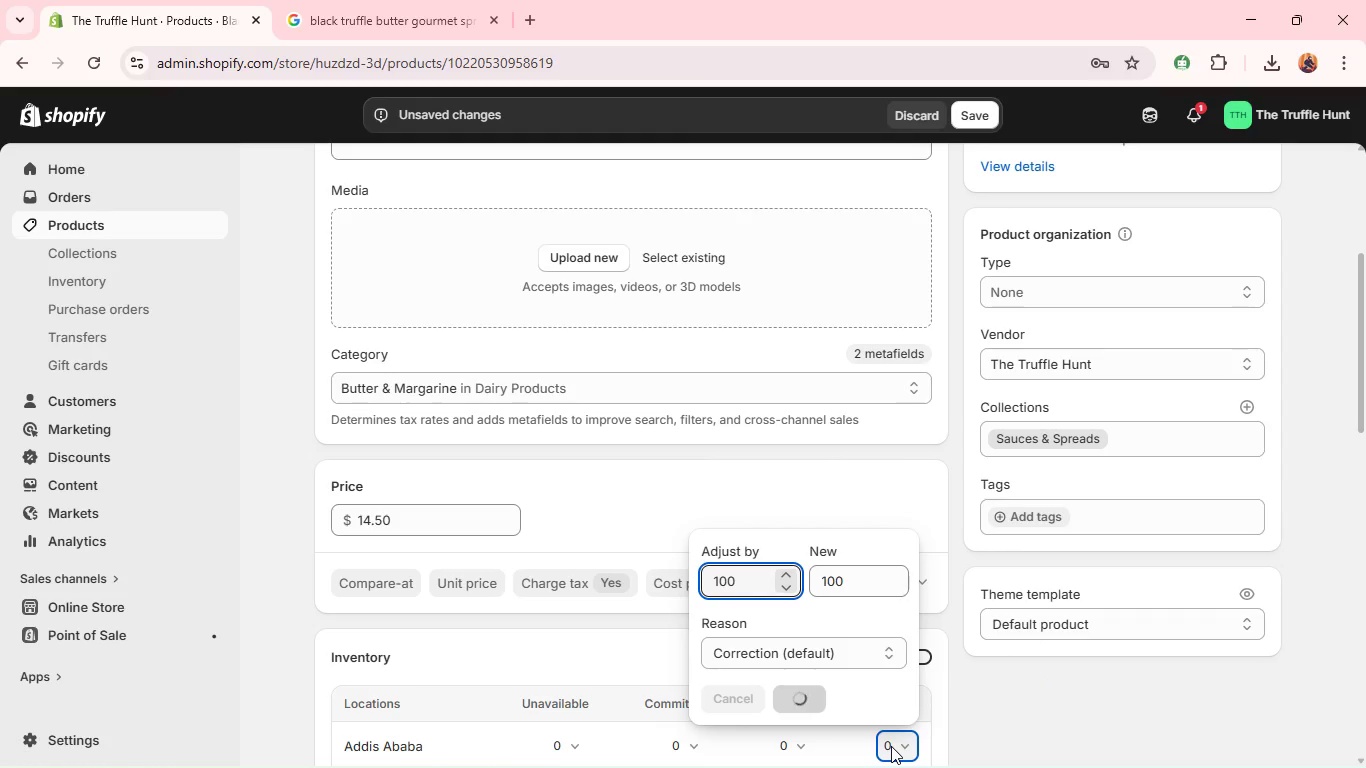 
key(Enter)
 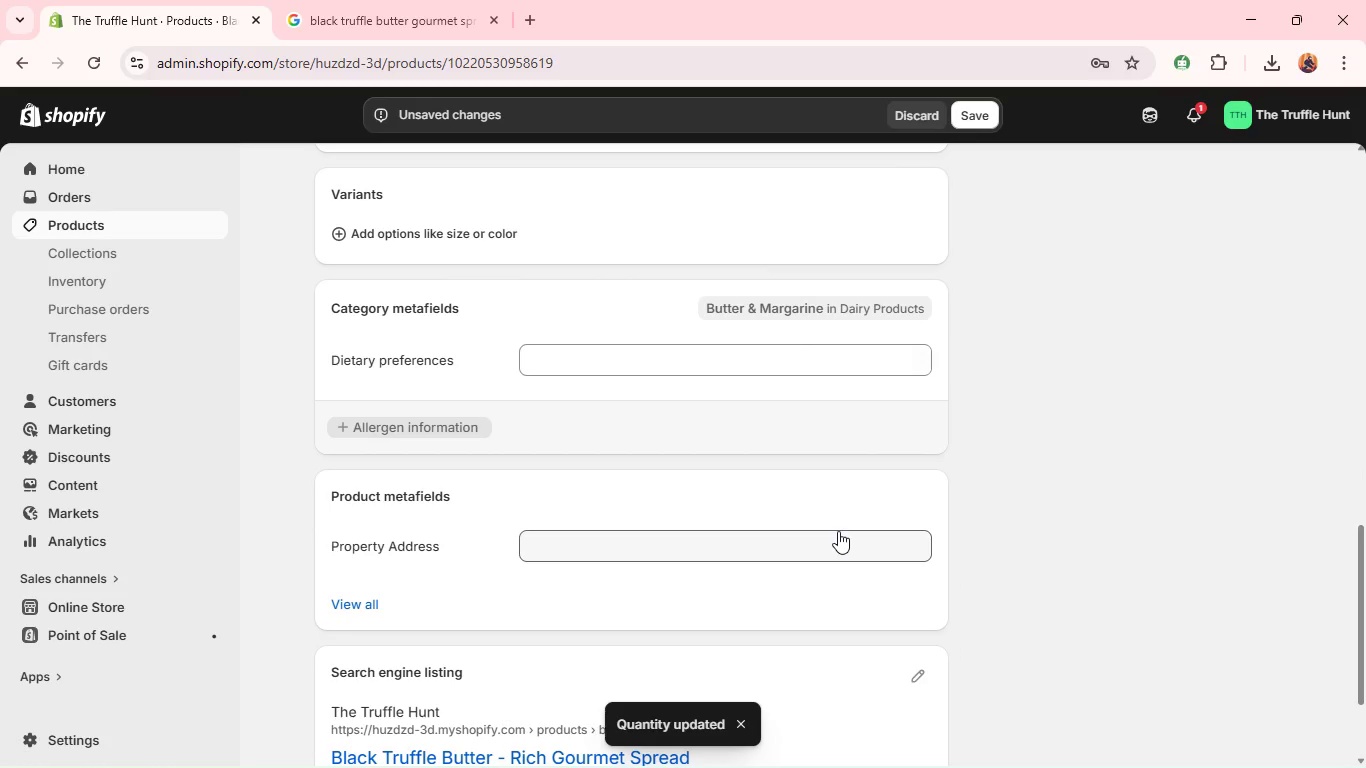 
wait(7.94)
 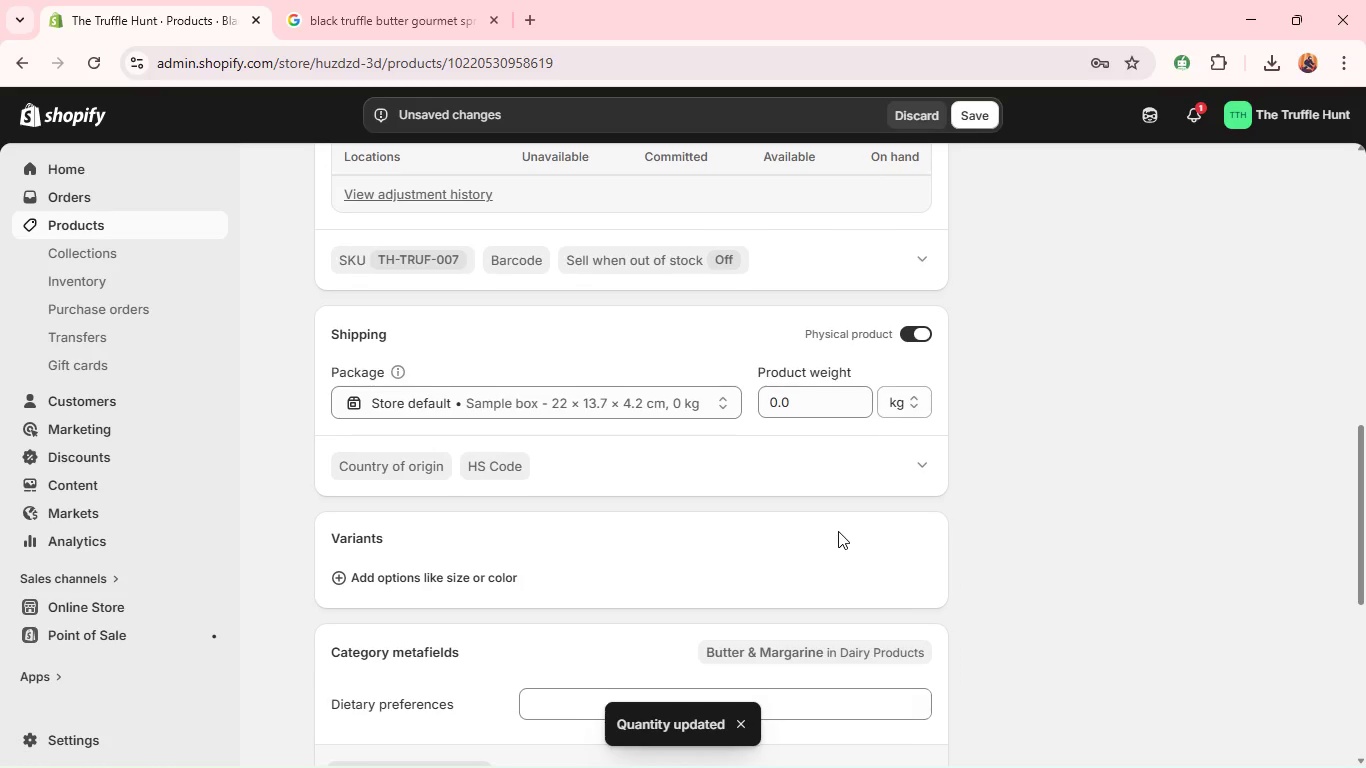 
left_click([912, 519])
 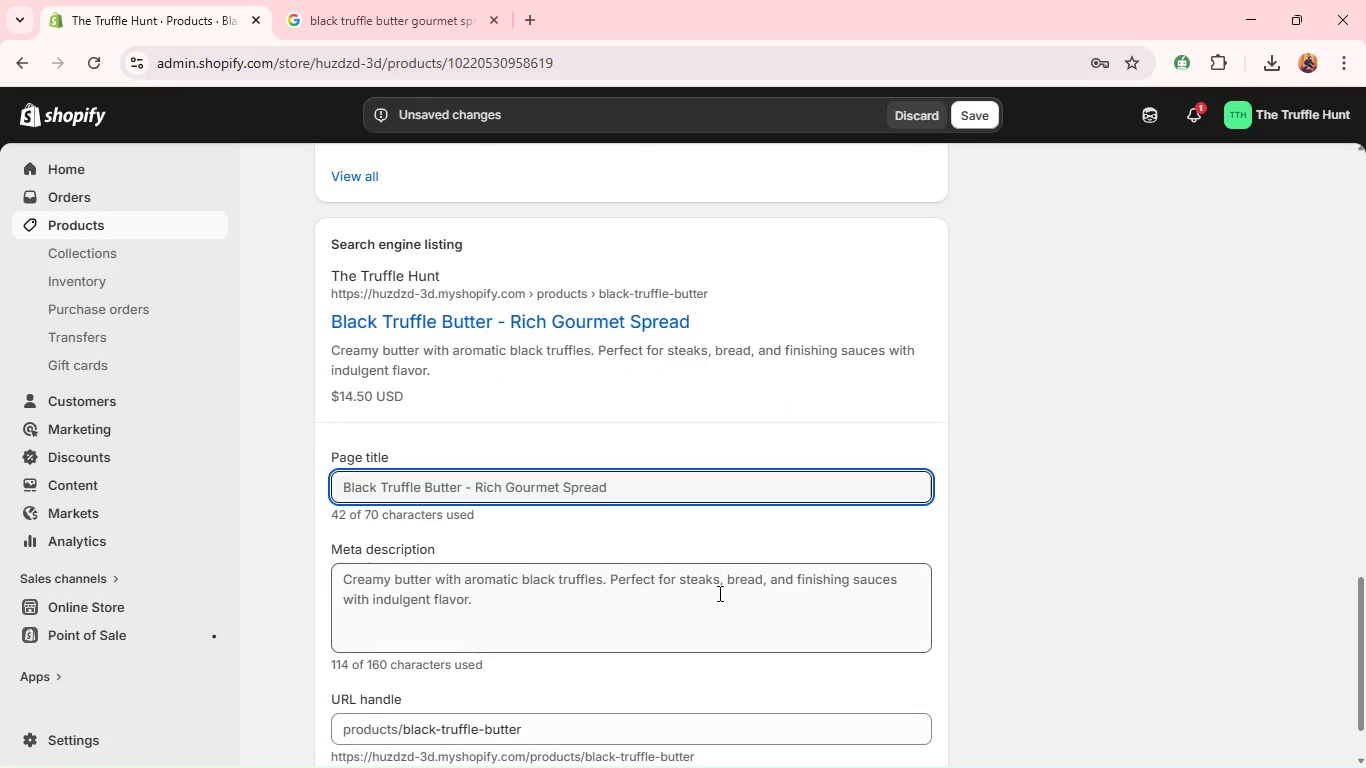 
wait(8.33)
 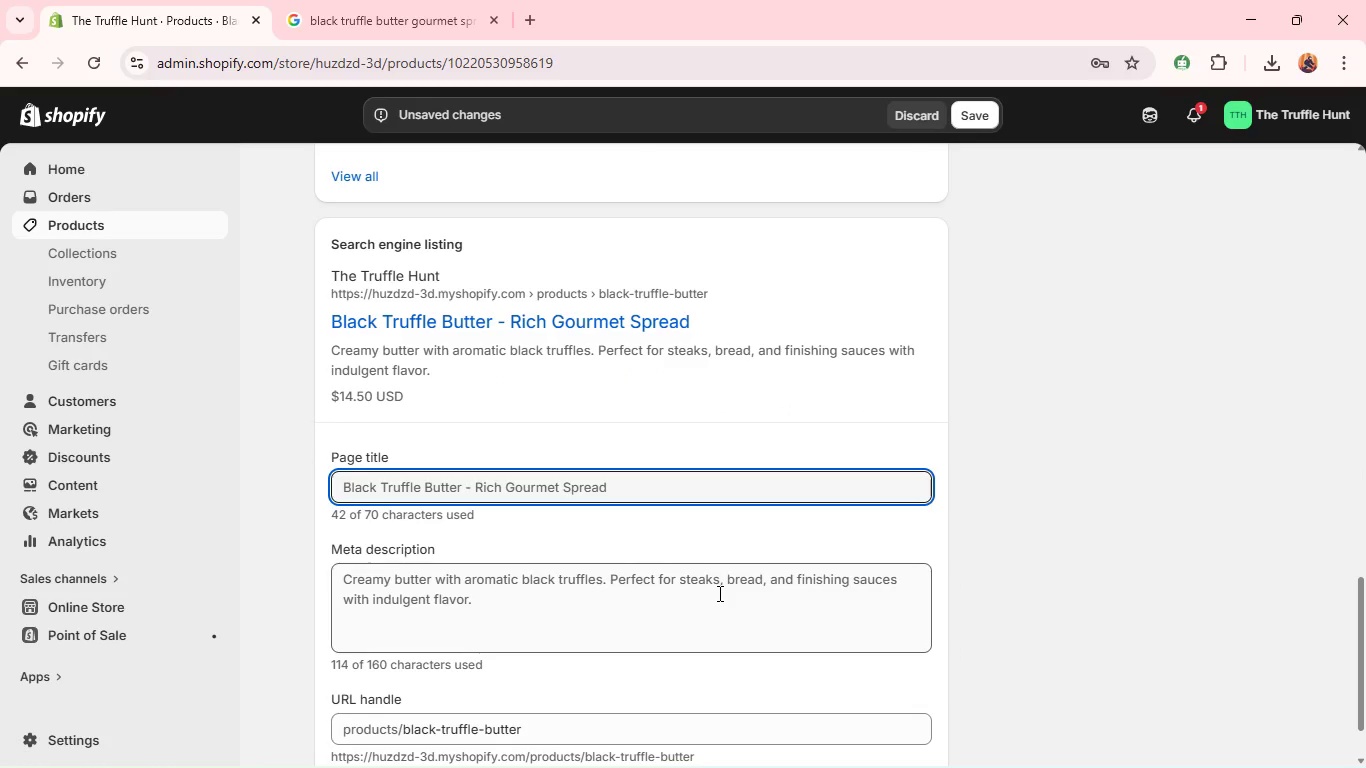 
double_click([490, 487])
 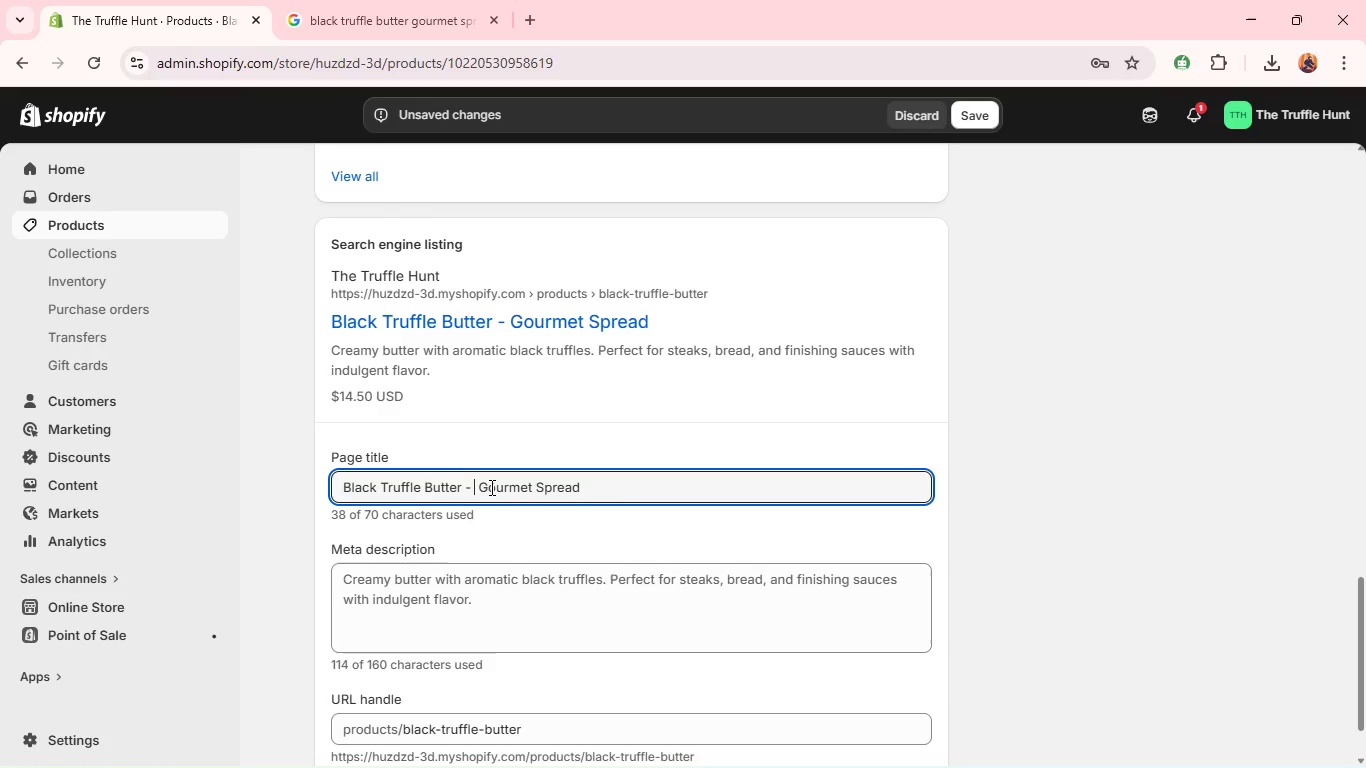 
key(Backspace)
 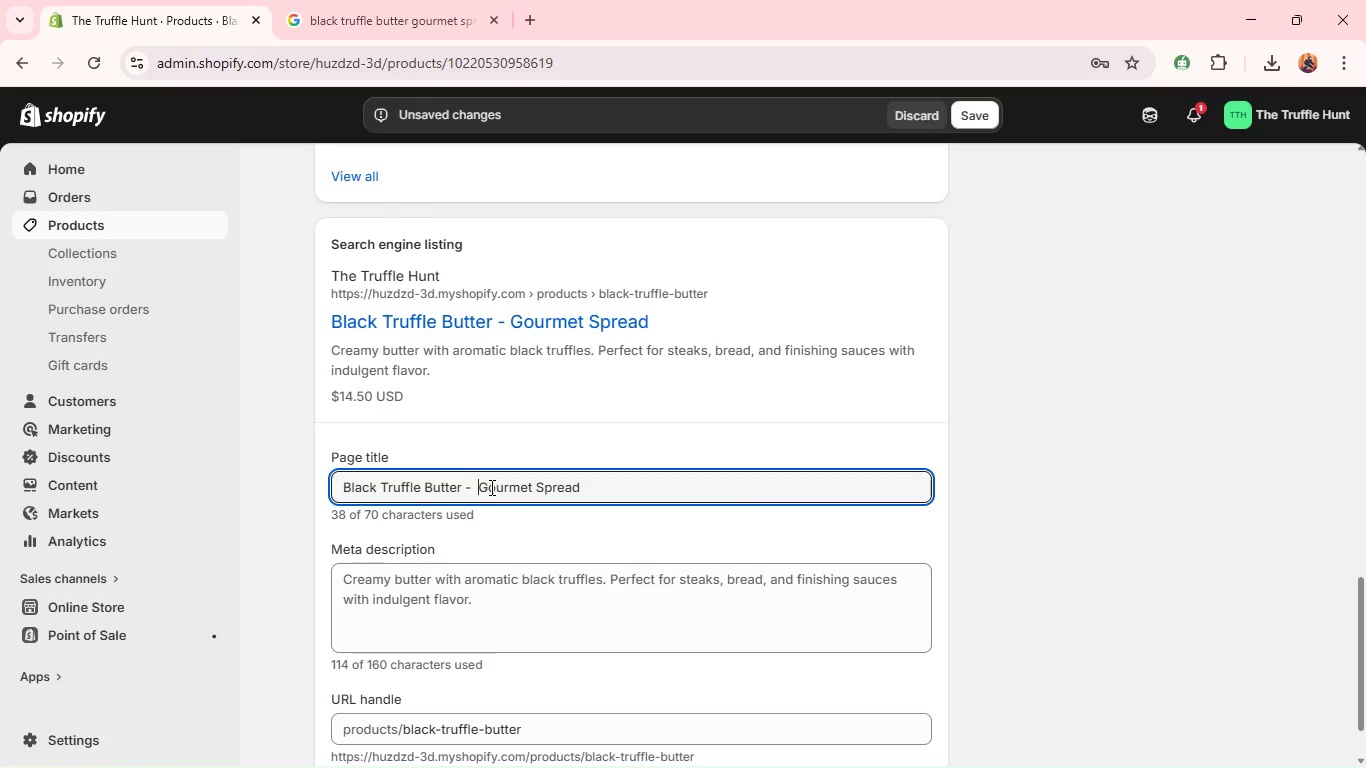 
key(ArrowRight)
 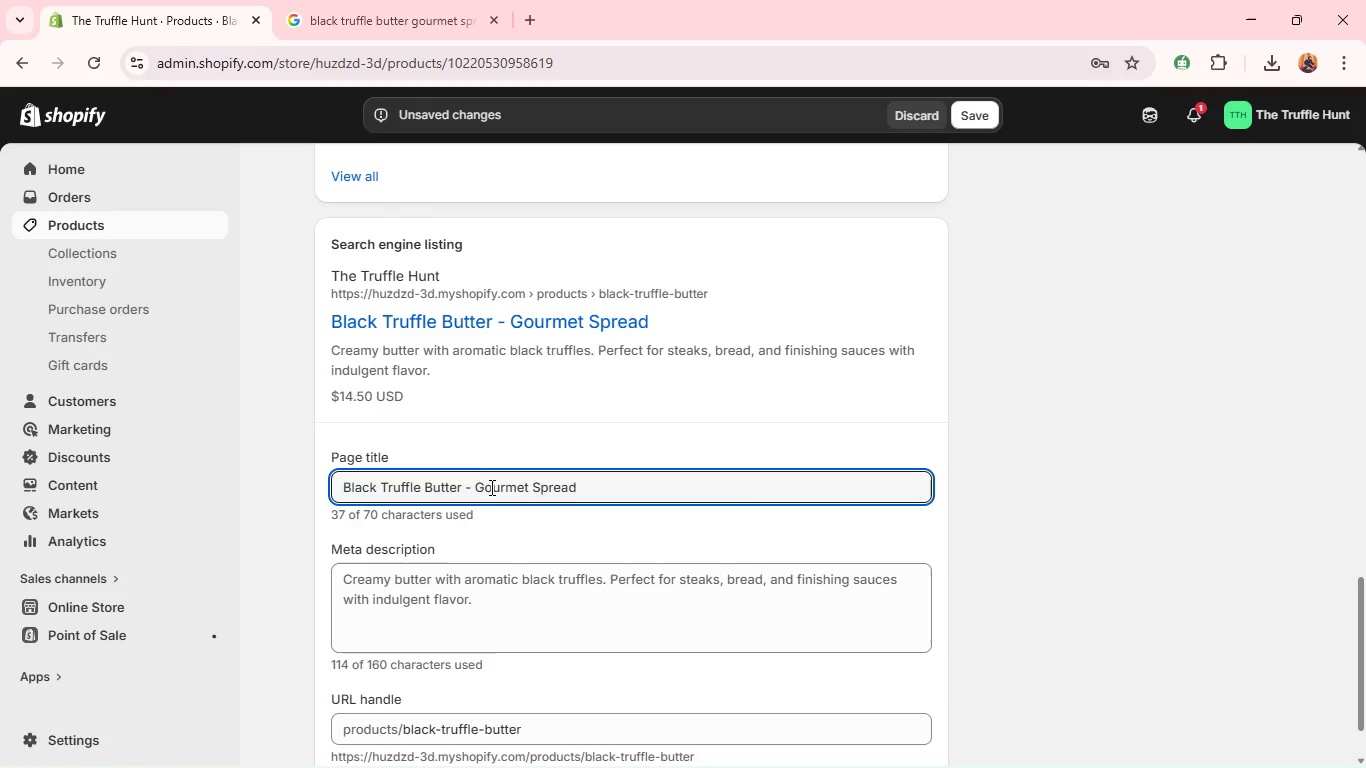 
key(Backspace)
 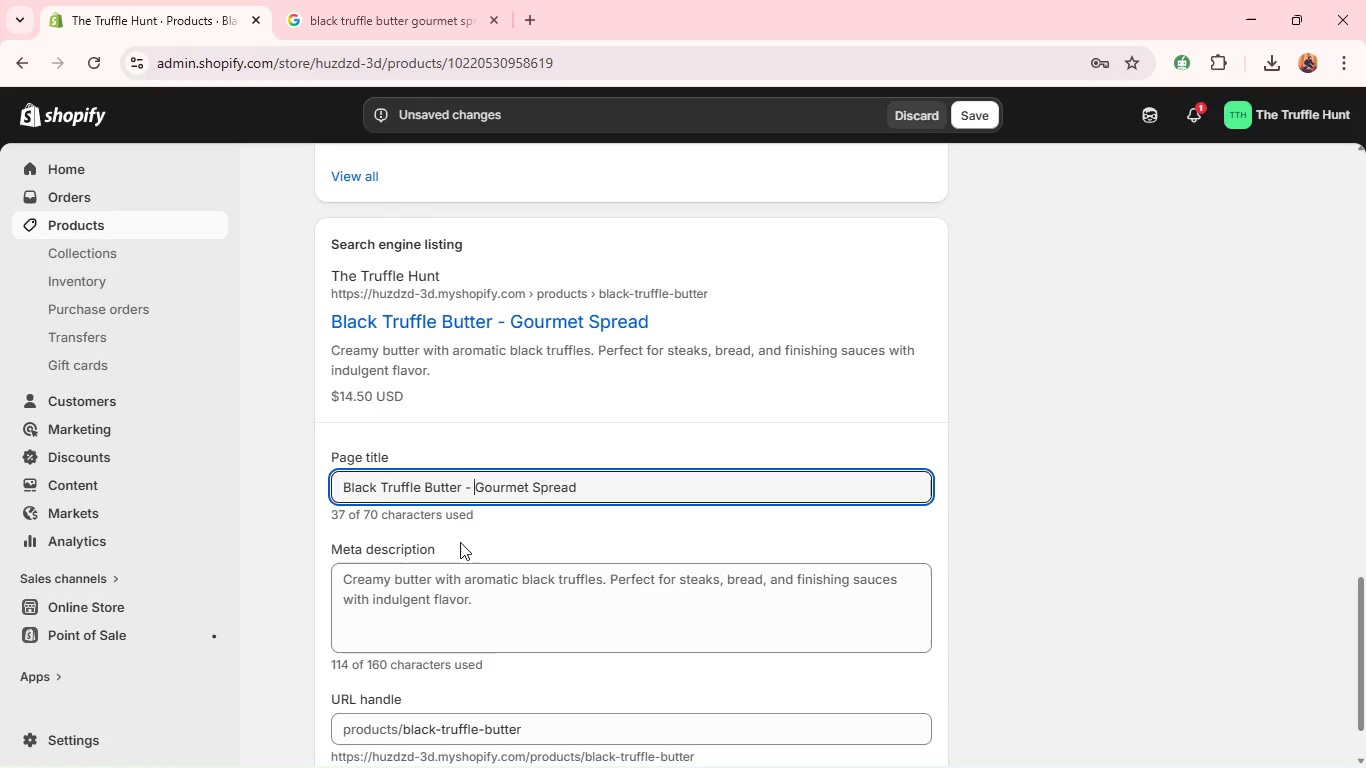 
left_click([460, 542])
 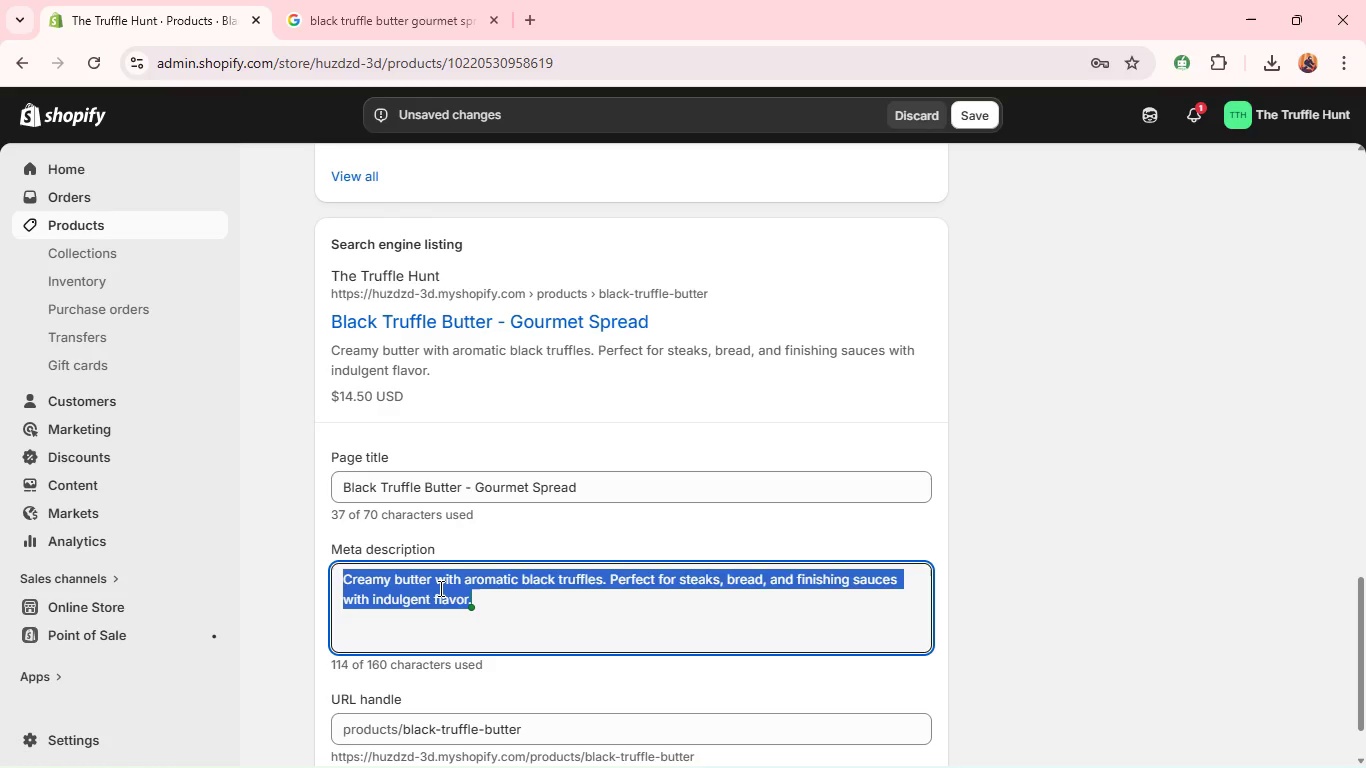 
double_click([439, 588])
 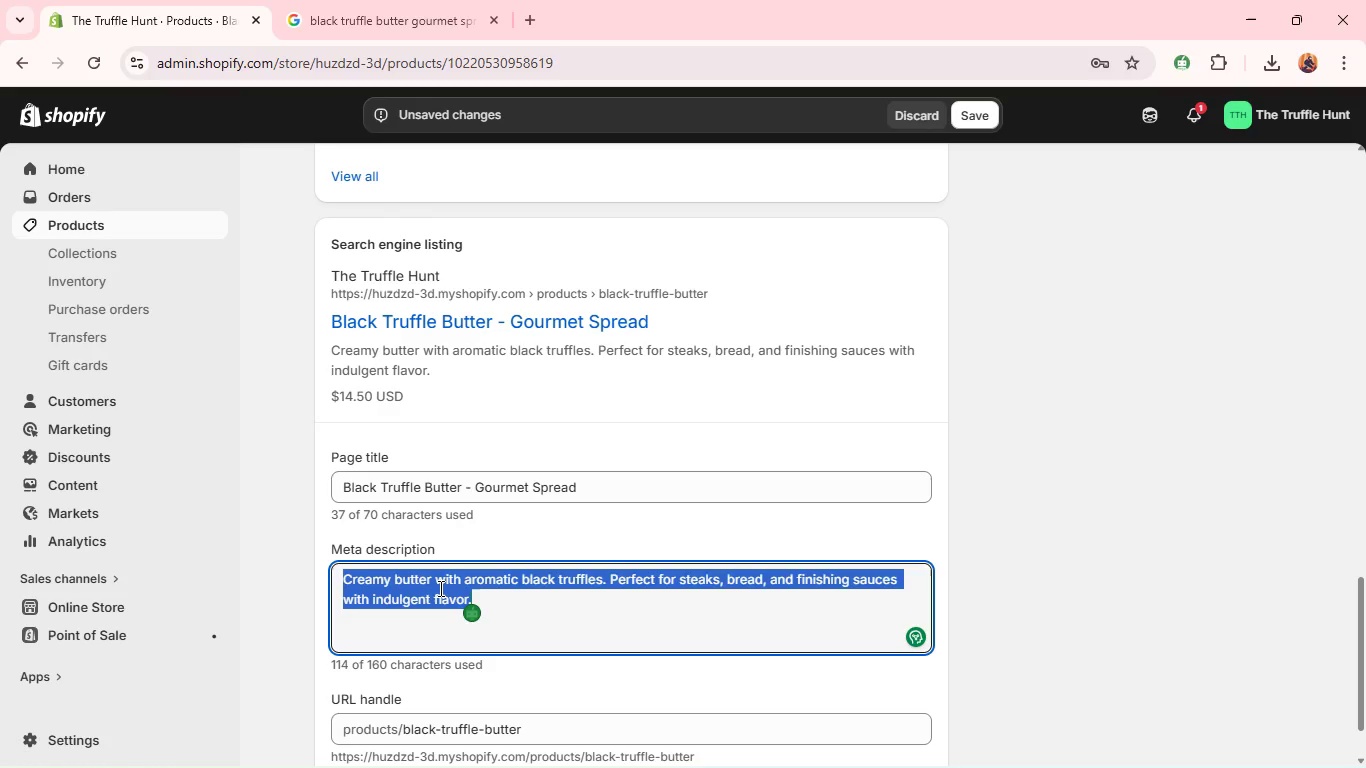 
triple_click([439, 588])
 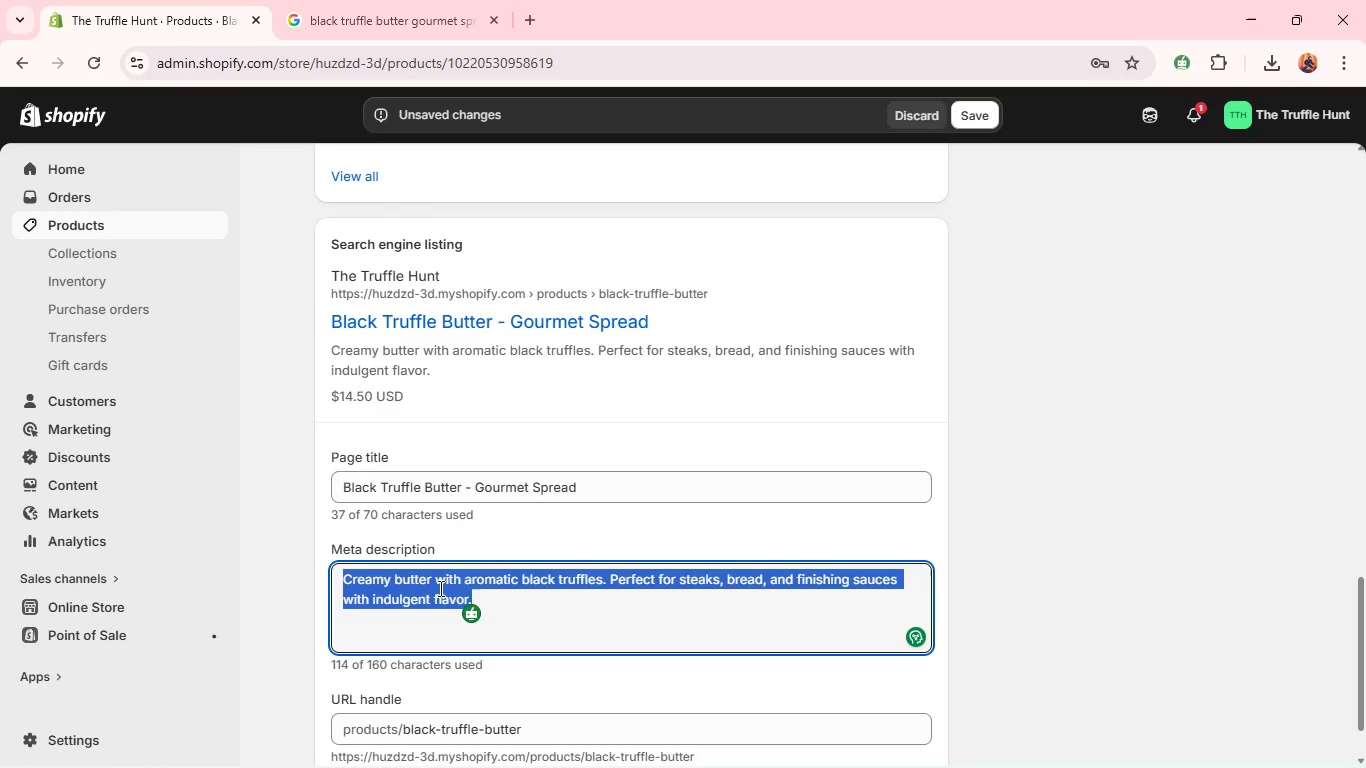 
triple_click([439, 588])
 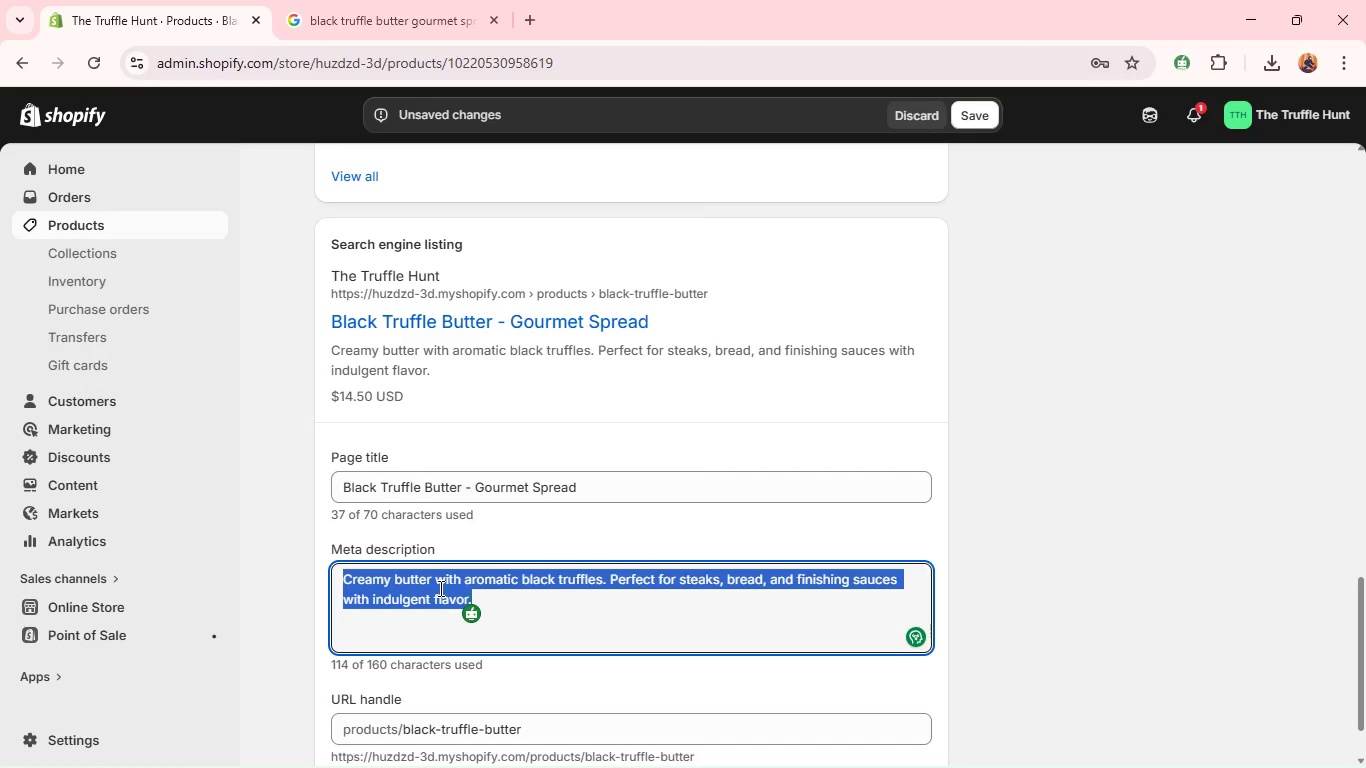 
type(Shop ba)
key(Backspace)
type(lack truffle butter for steaks, bte)
key(Backspace)
key(Backspace)
type(read & sauces. Ricj, )
key(Backspace)
key(Backspace)
key(Backspace)
type(h, crr)
key(Backspace)
type(eamt)
key(Backspace)
type(y and full of gourmet flavor. )
 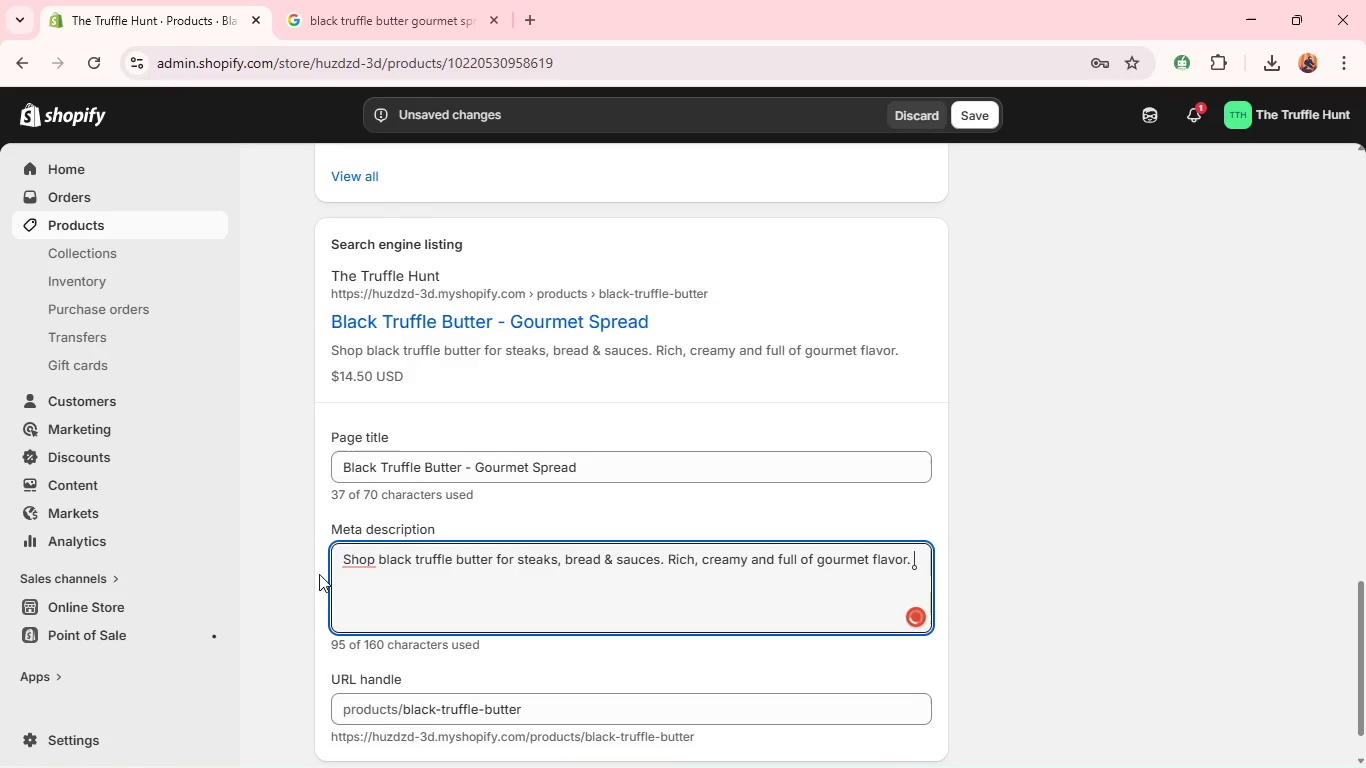 
left_click([351, 560])
 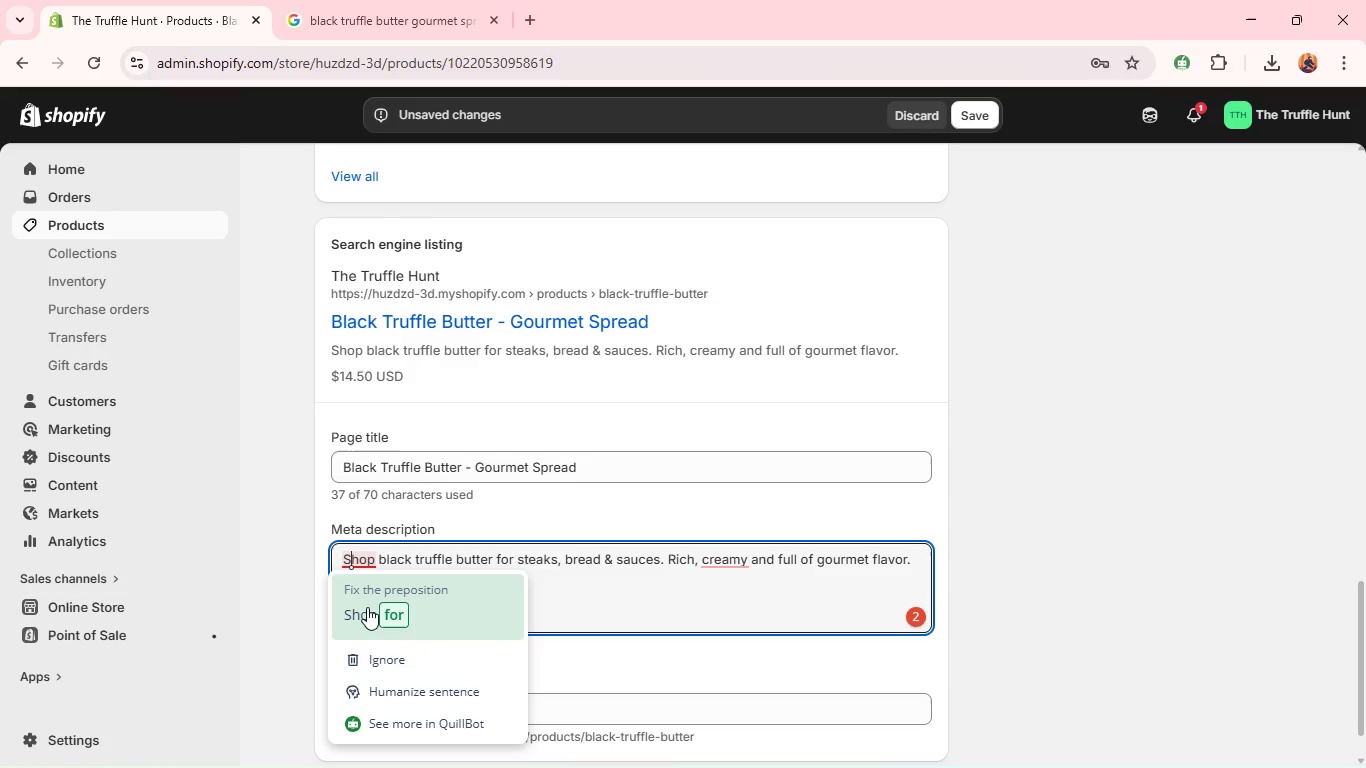 
left_click([367, 607])
 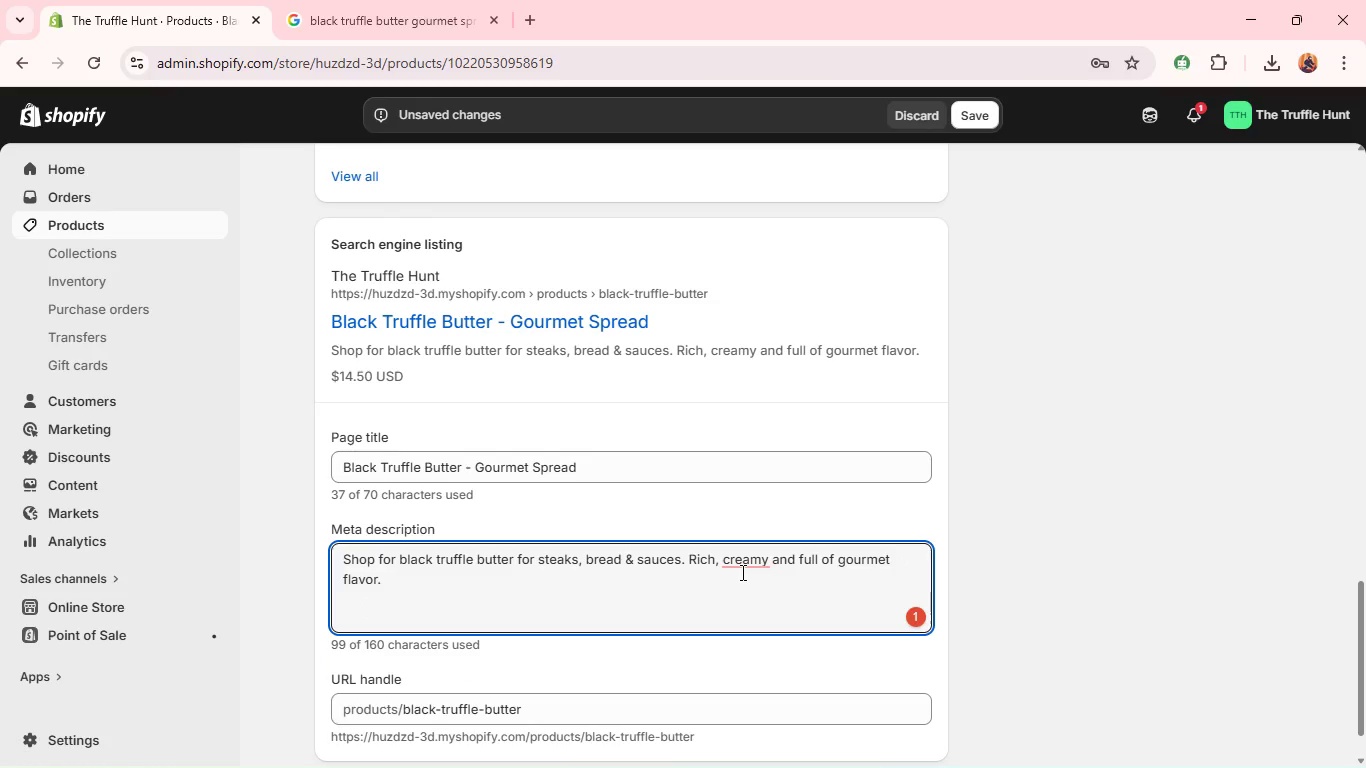 
left_click([742, 572])
 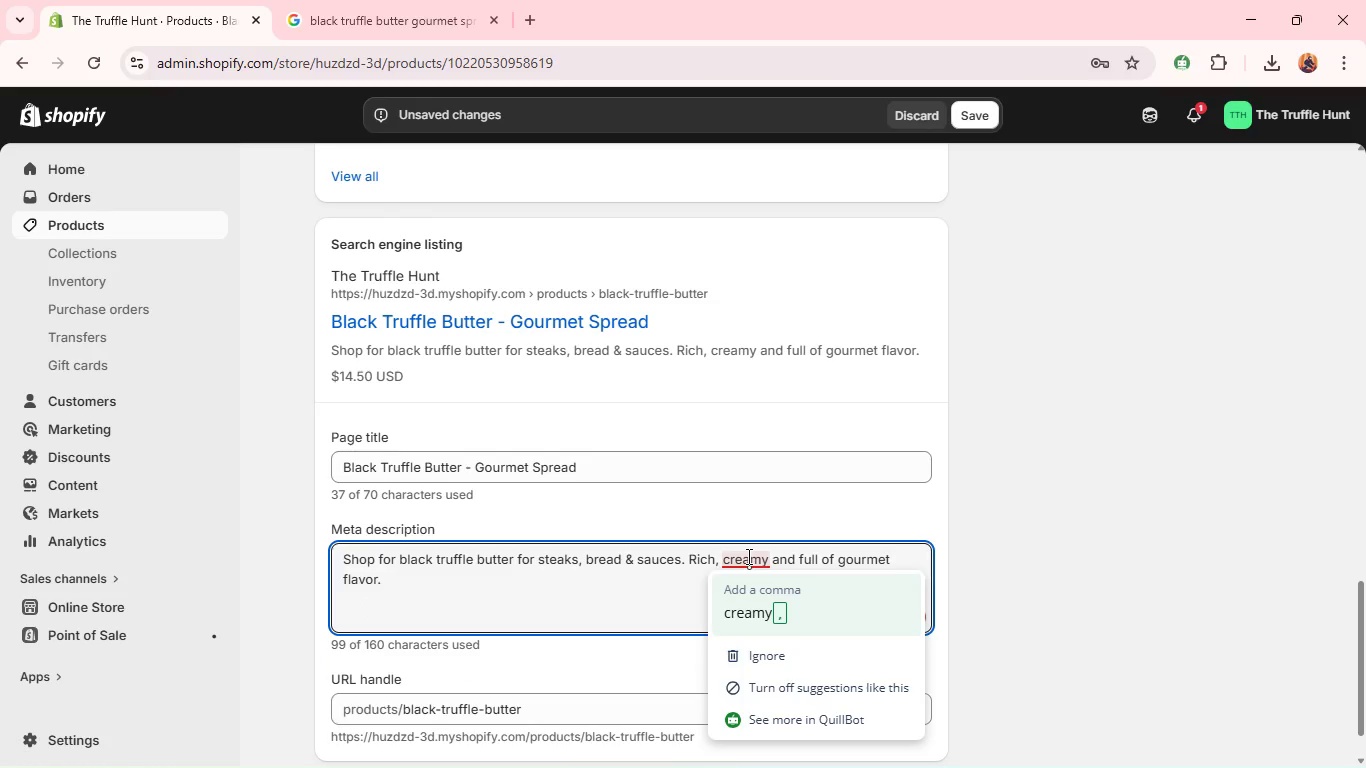 
left_click([747, 556])
 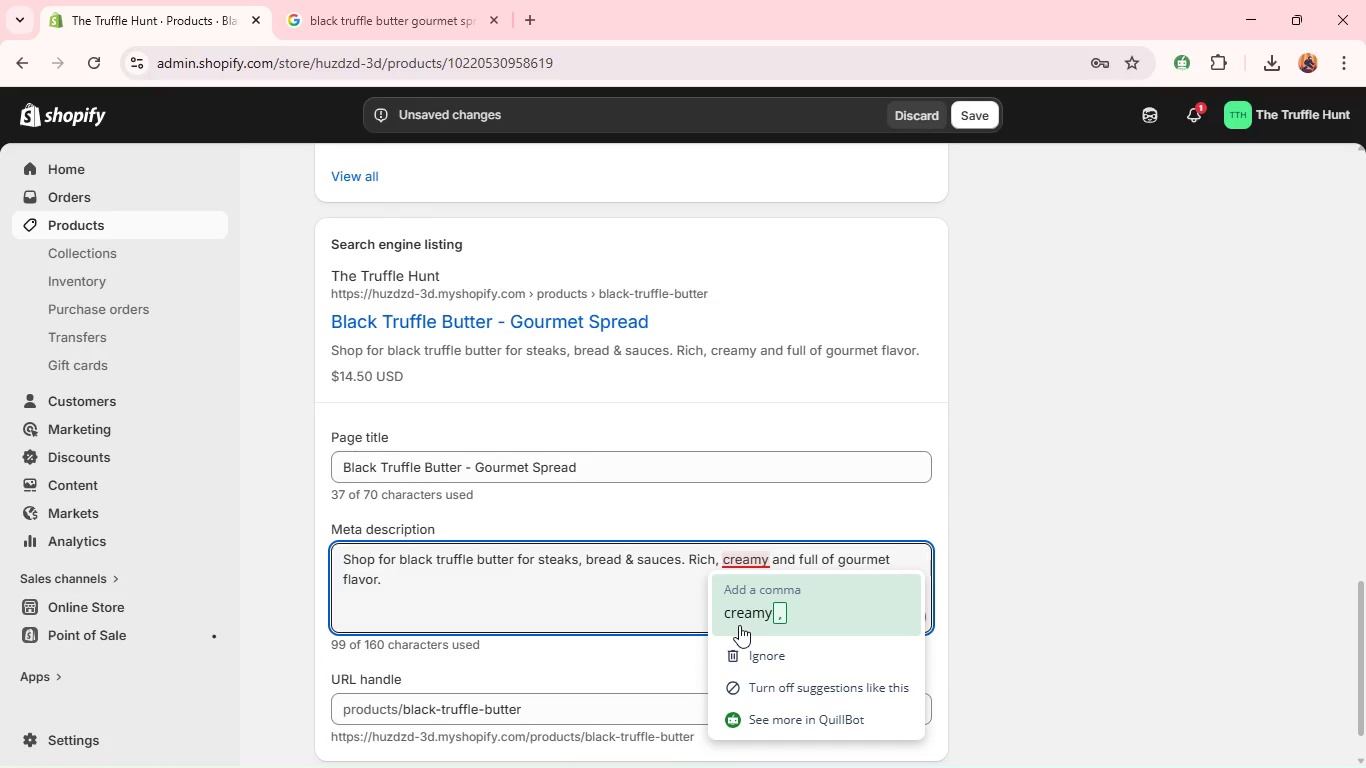 
left_click([739, 625])
 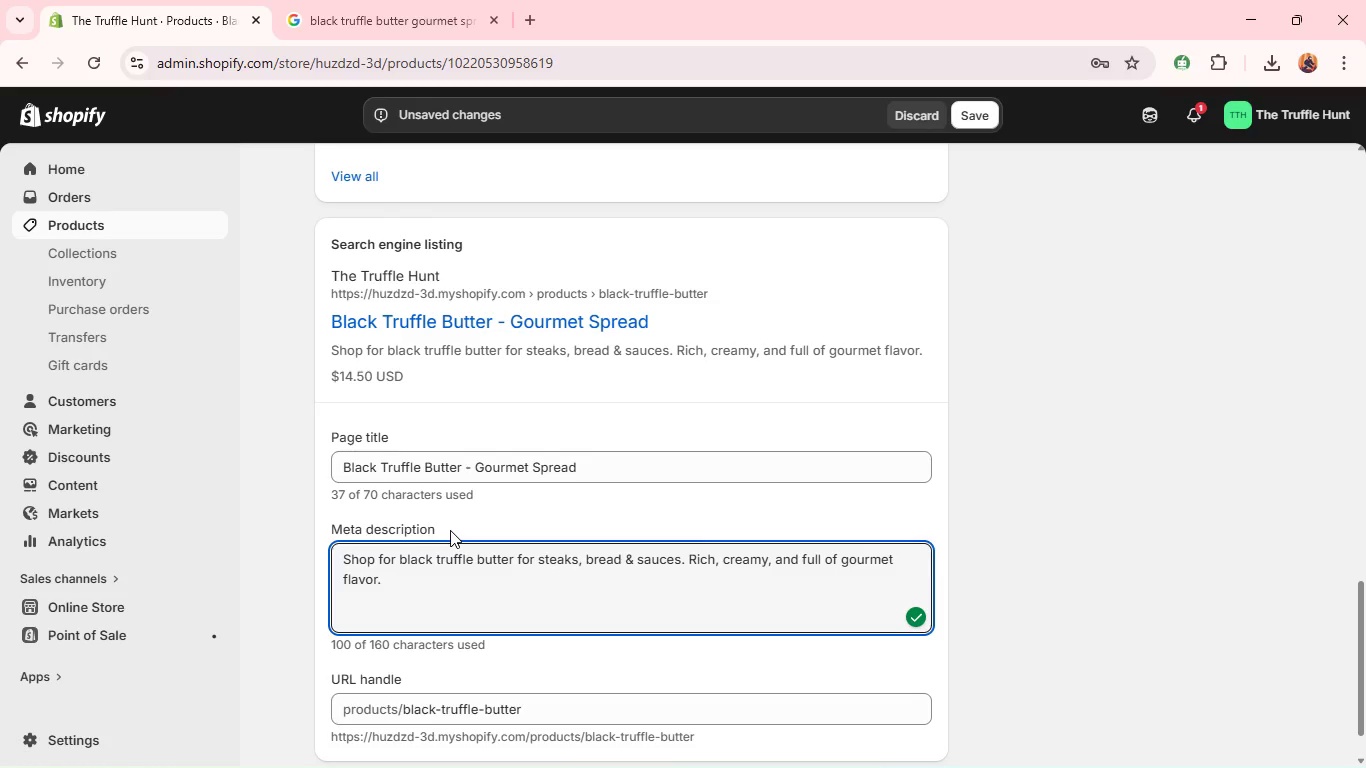 
wait(5.3)
 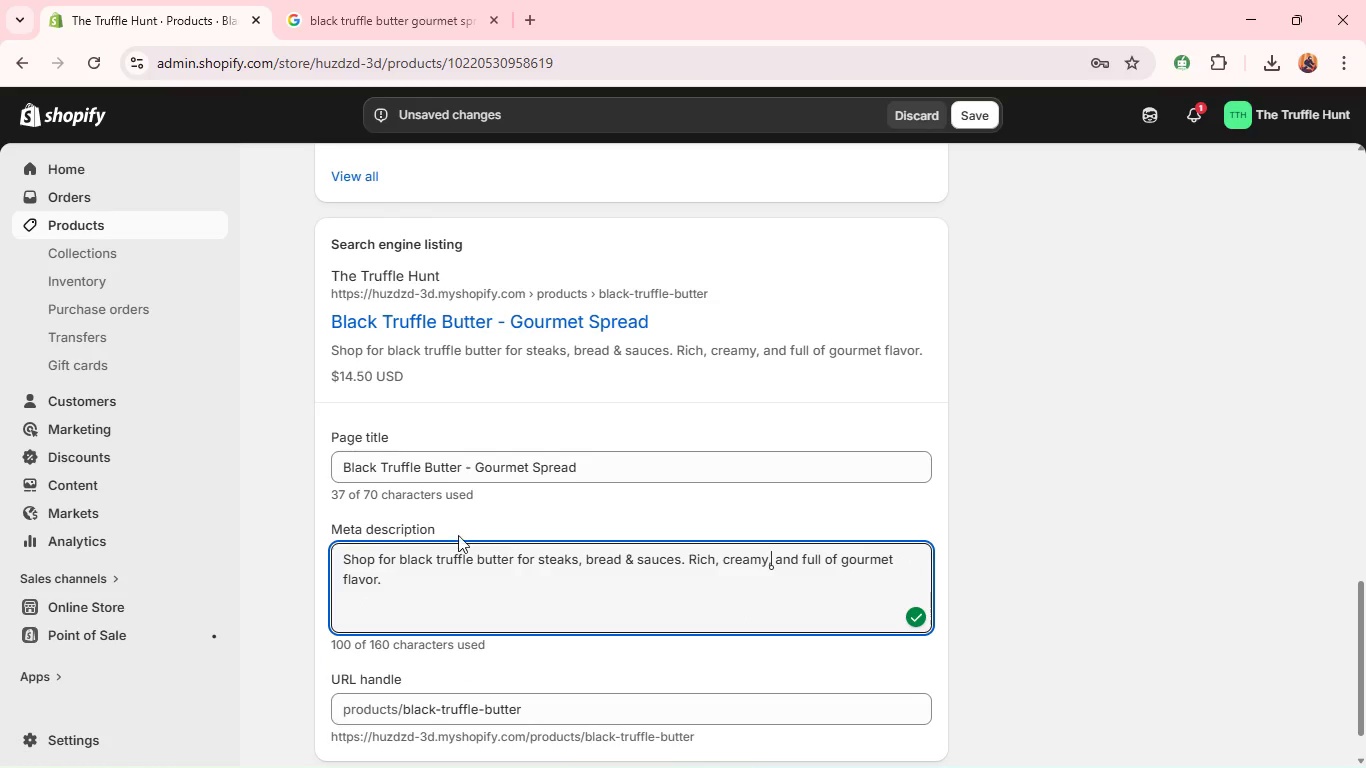 
left_click([434, 575])
 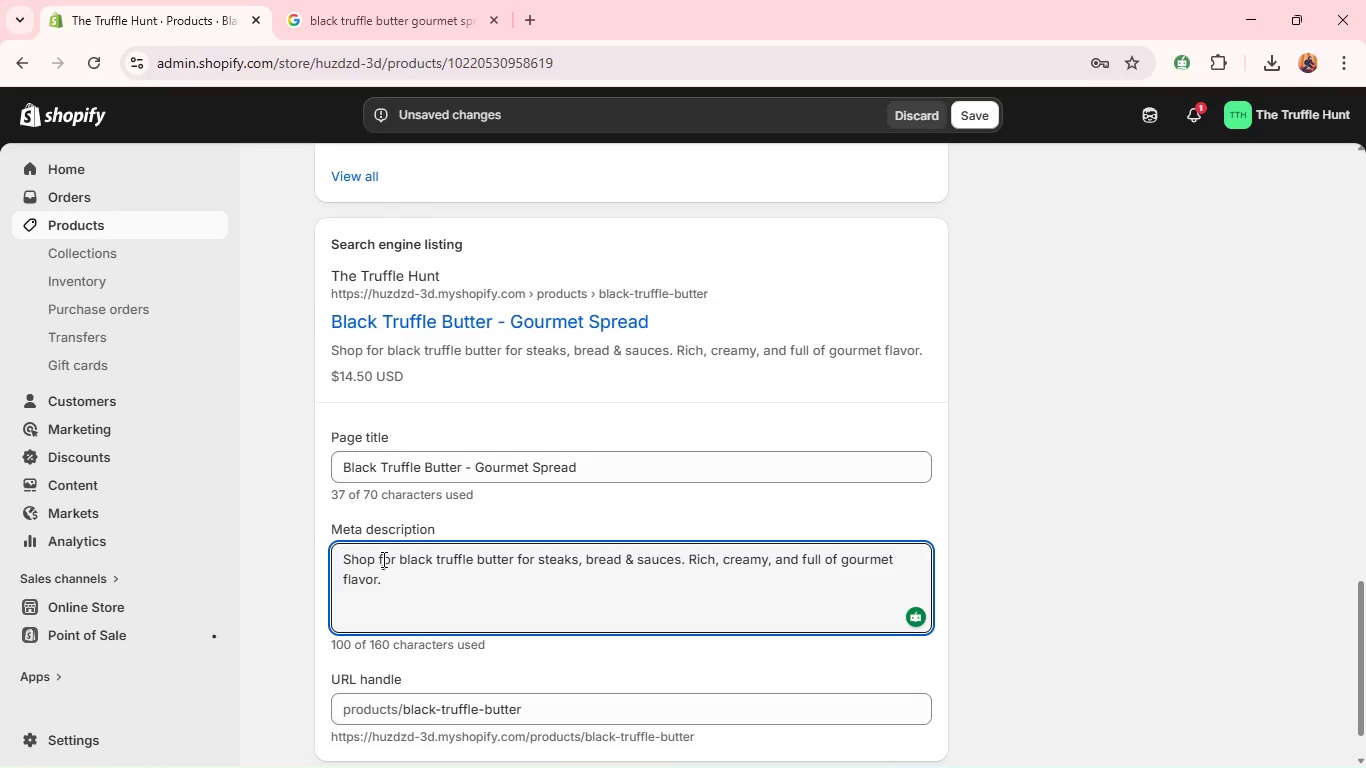 
double_click([382, 559])
 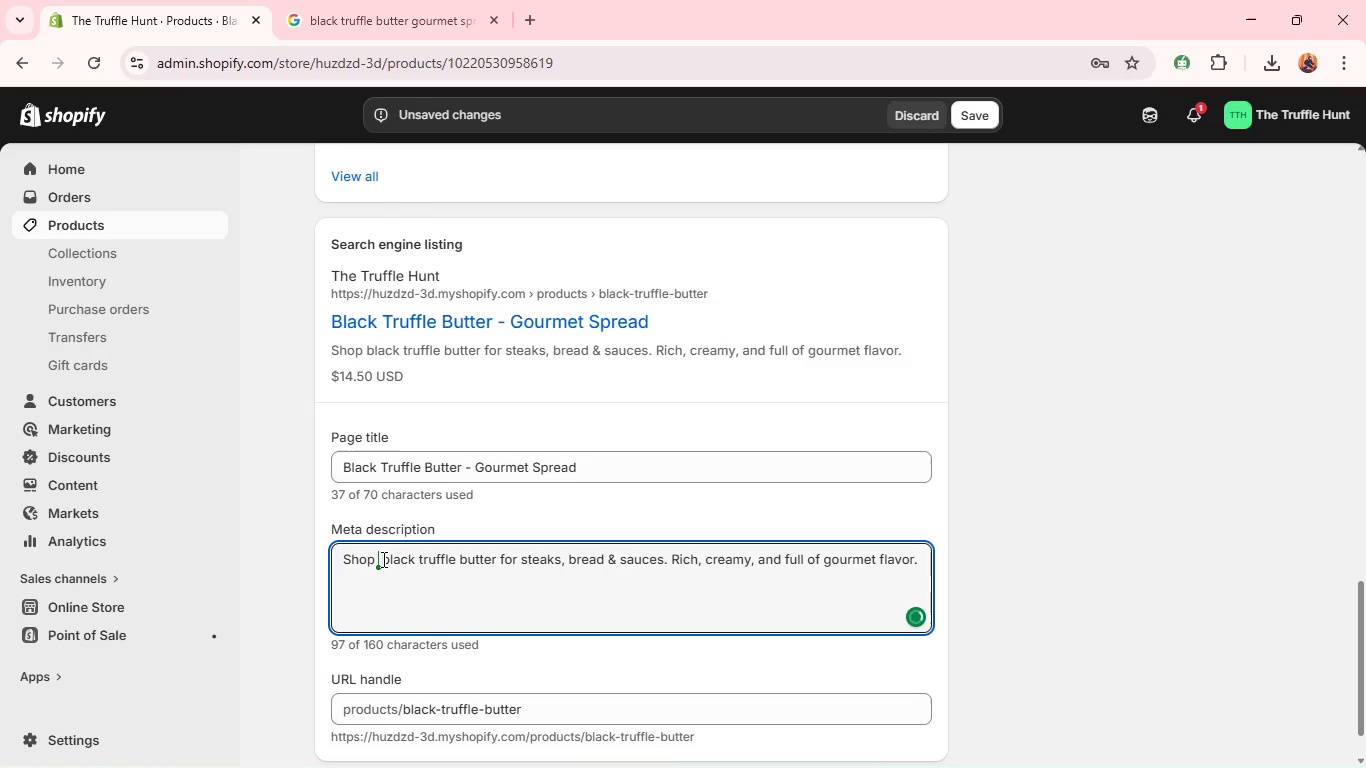 
key(Backspace)
 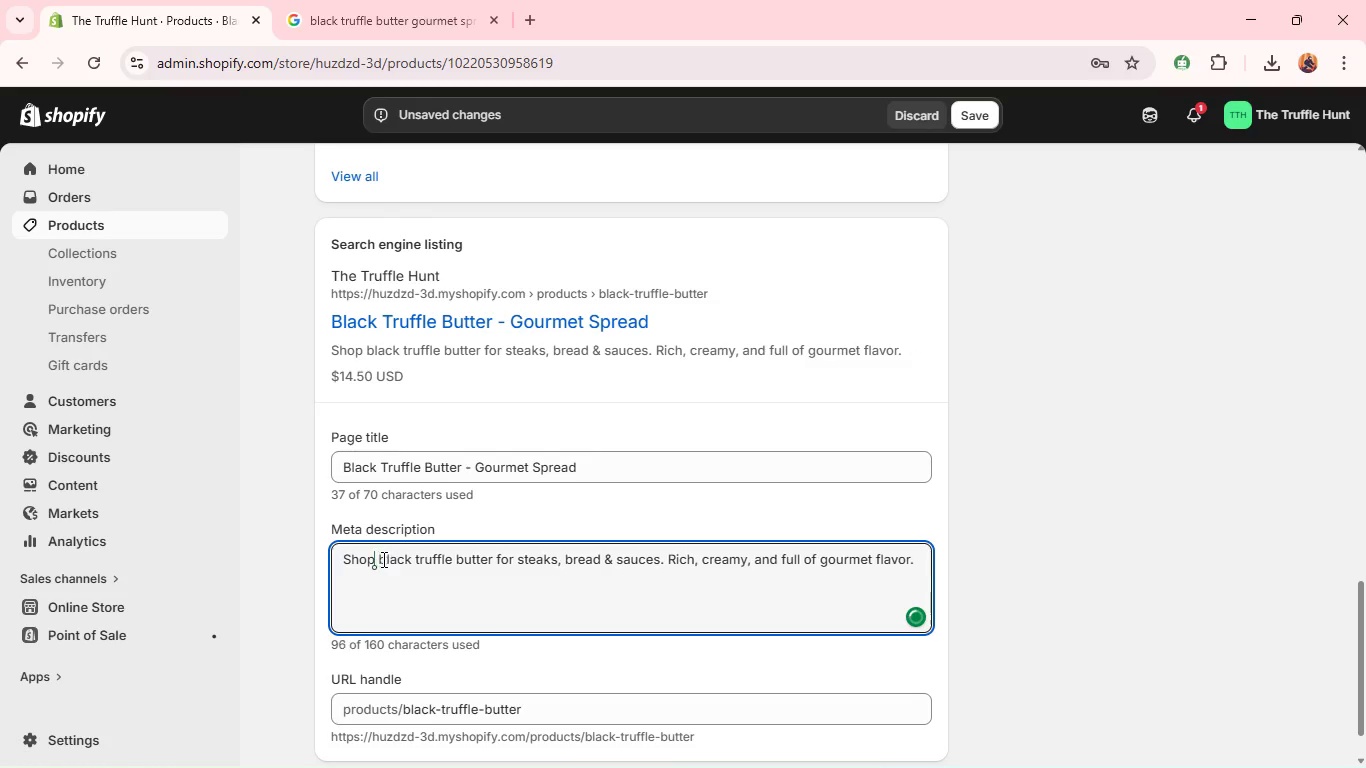 
key(Backspace)
 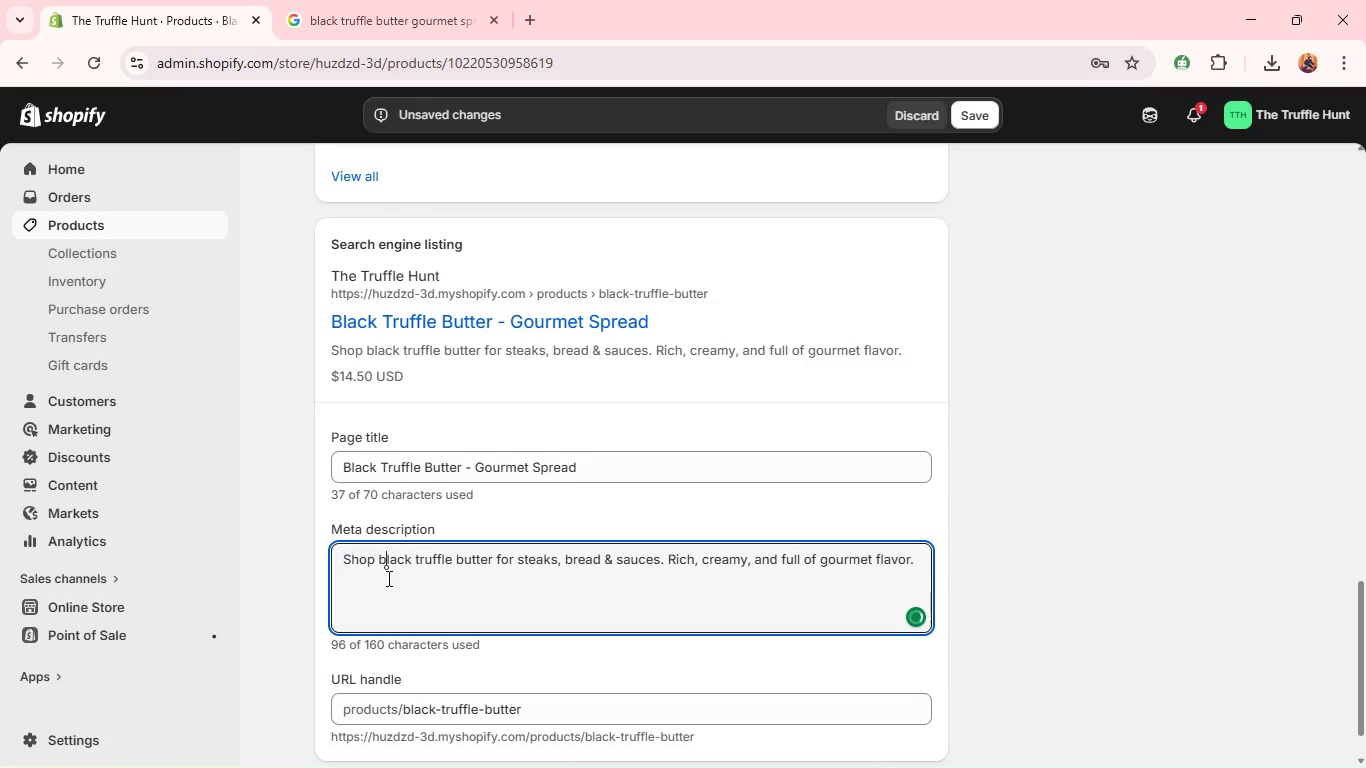 
left_click([387, 578])
 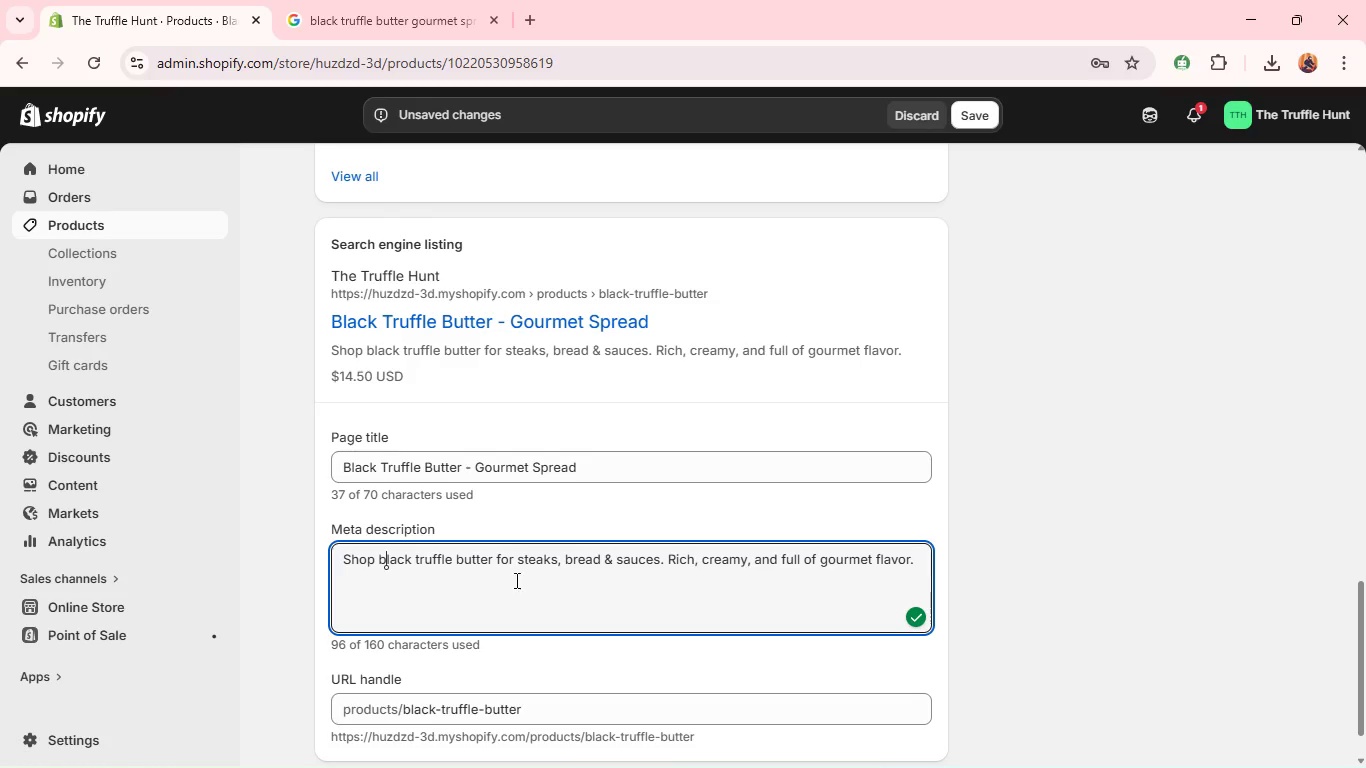 
left_click([515, 580])
 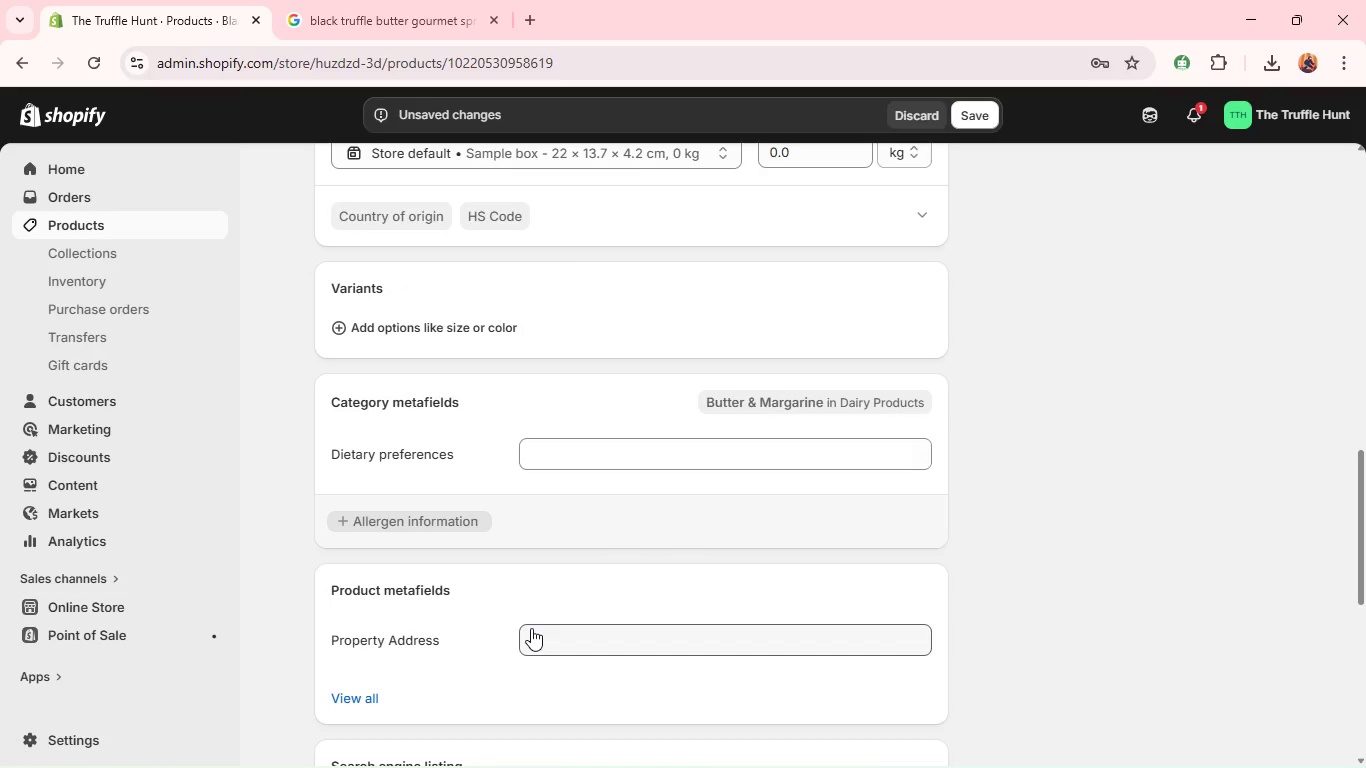 
wait(13.98)
 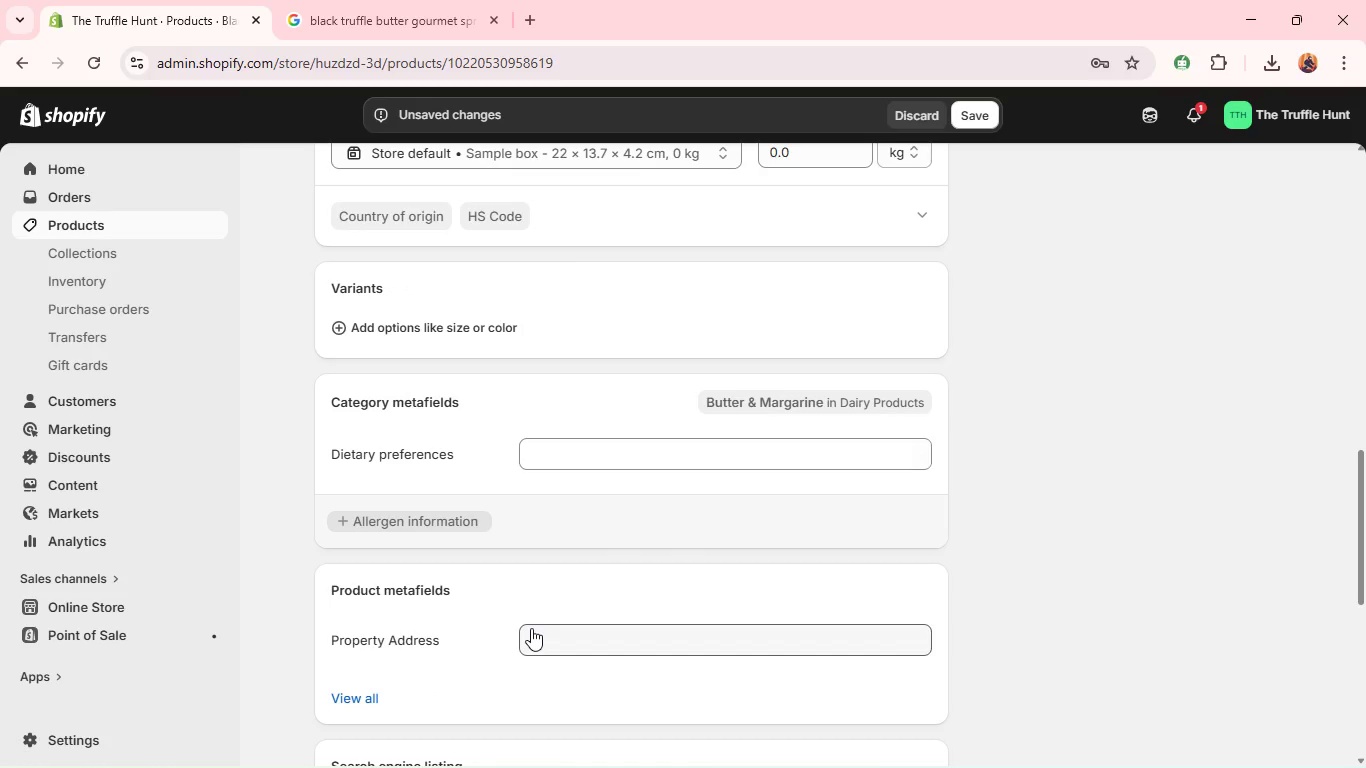 
left_click([1037, 357])
 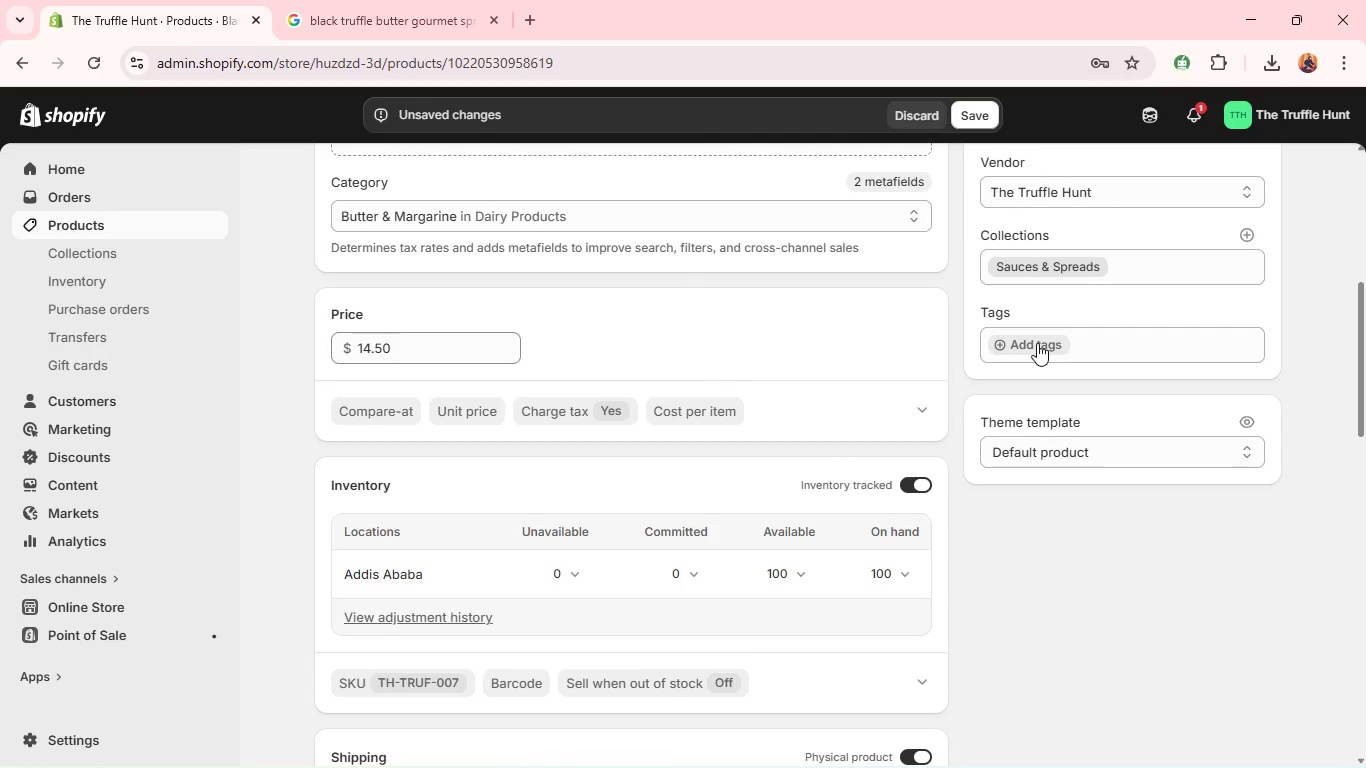 
left_click([1037, 343])
 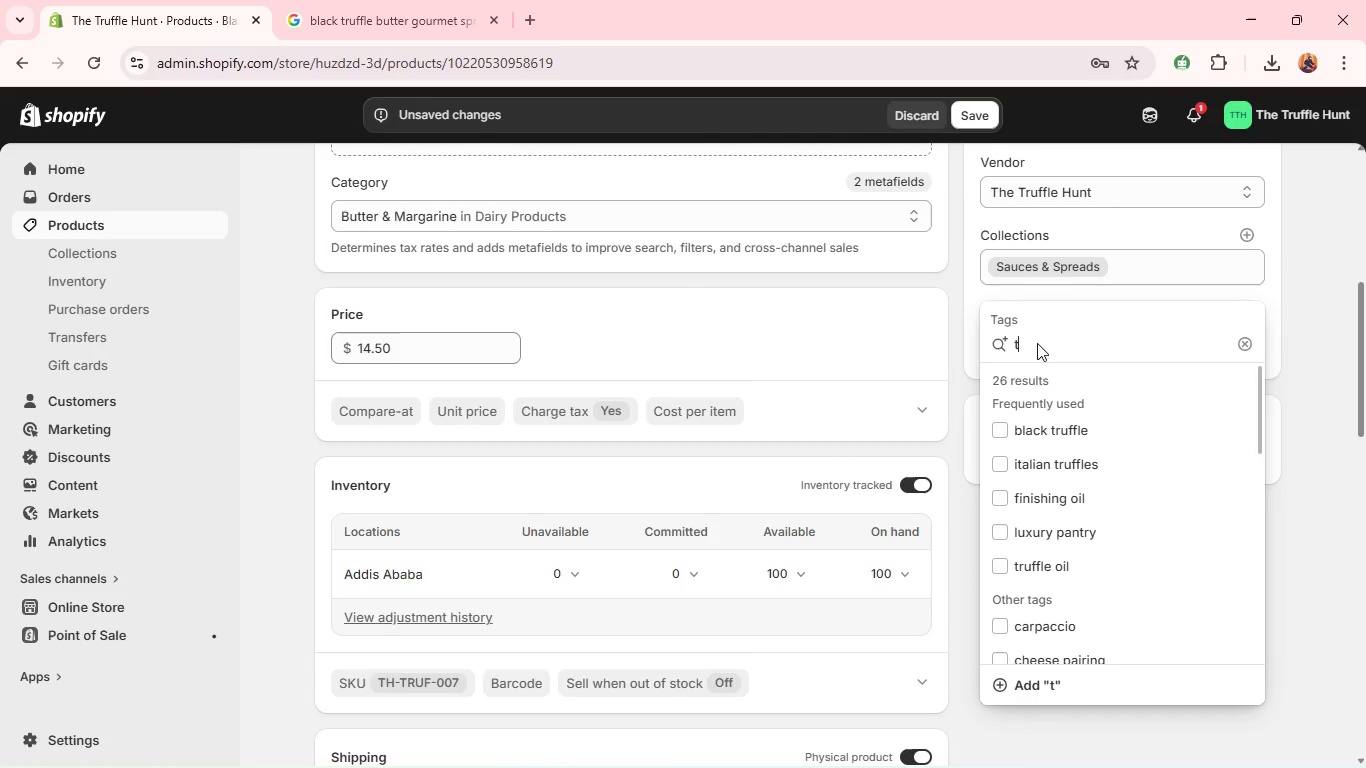 
type(truffle butter)
 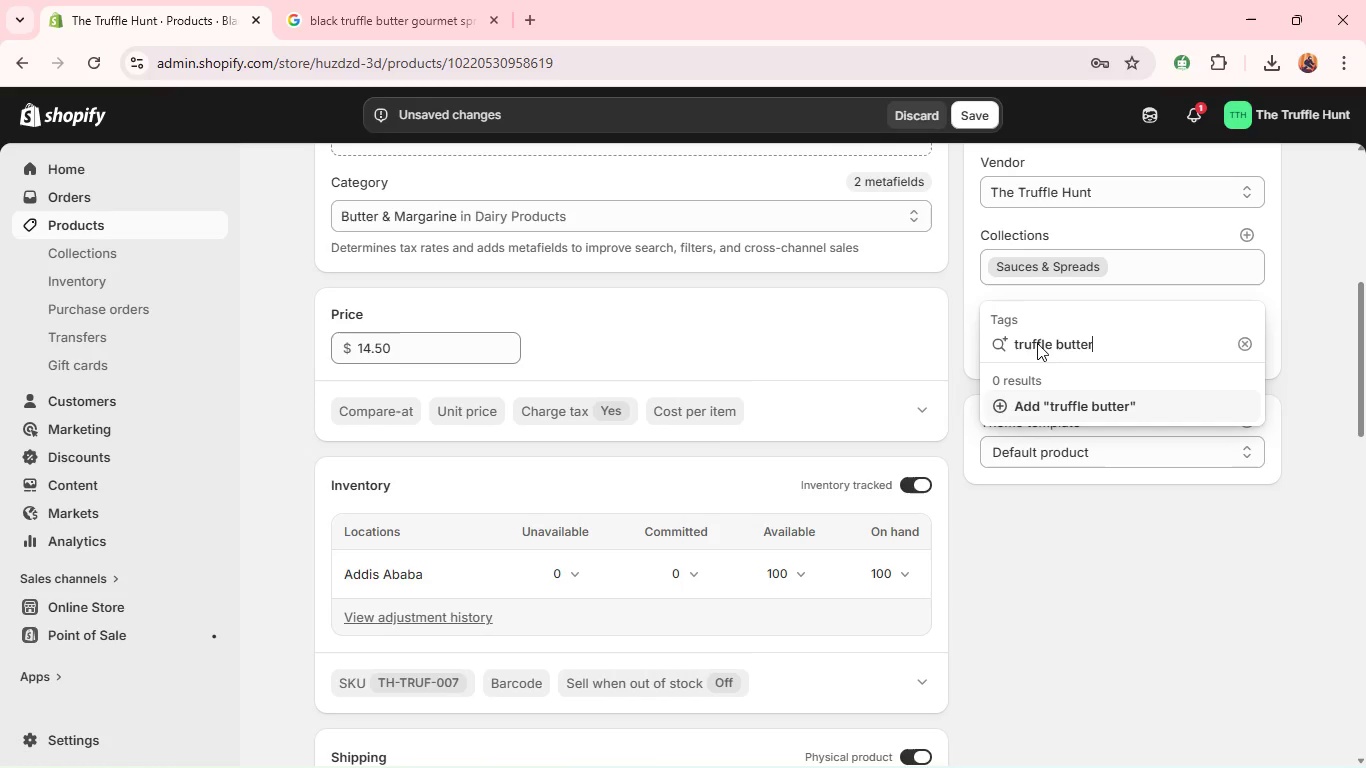 
key(Enter)
 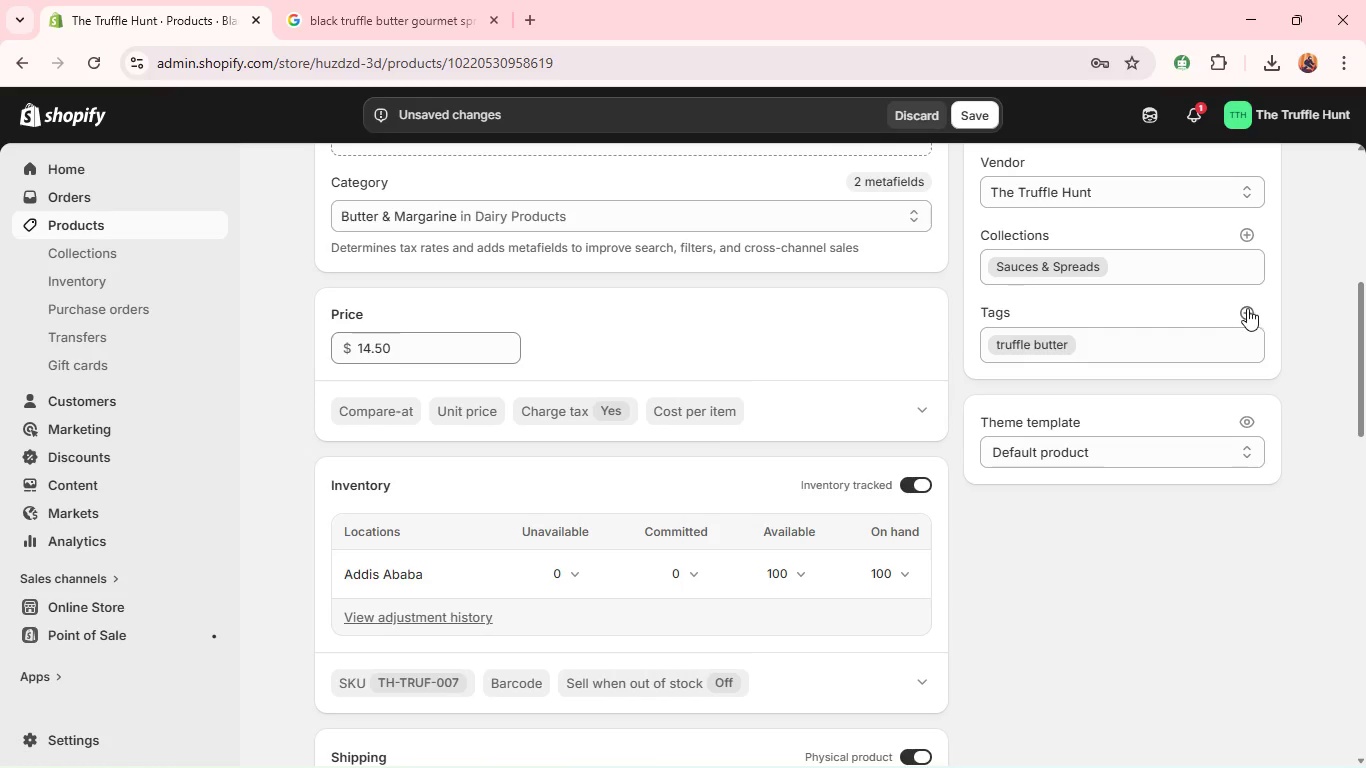 
left_click([1247, 308])
 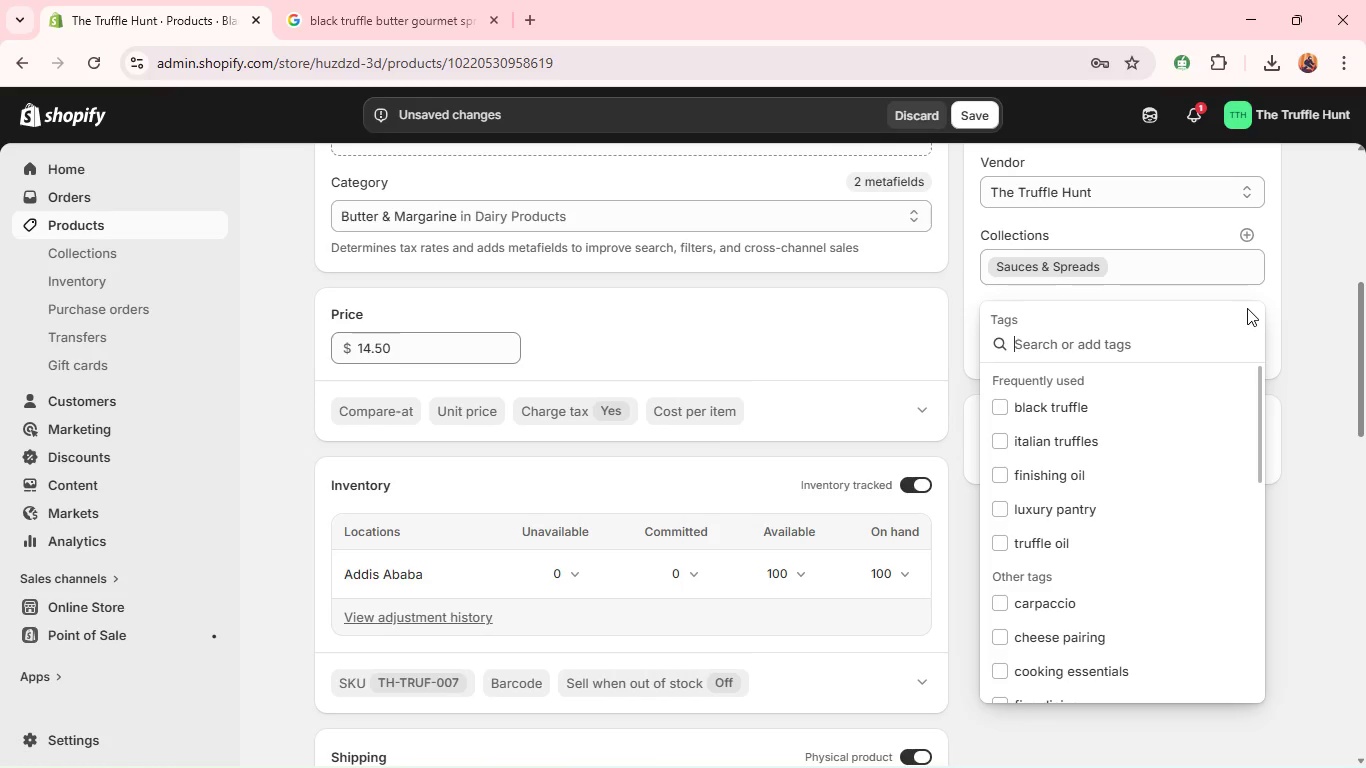 
type(gourmet spear)
key(Backspace)
key(Backspace)
key(Backspace)
type(t)
key(Backspace)
type(read)
 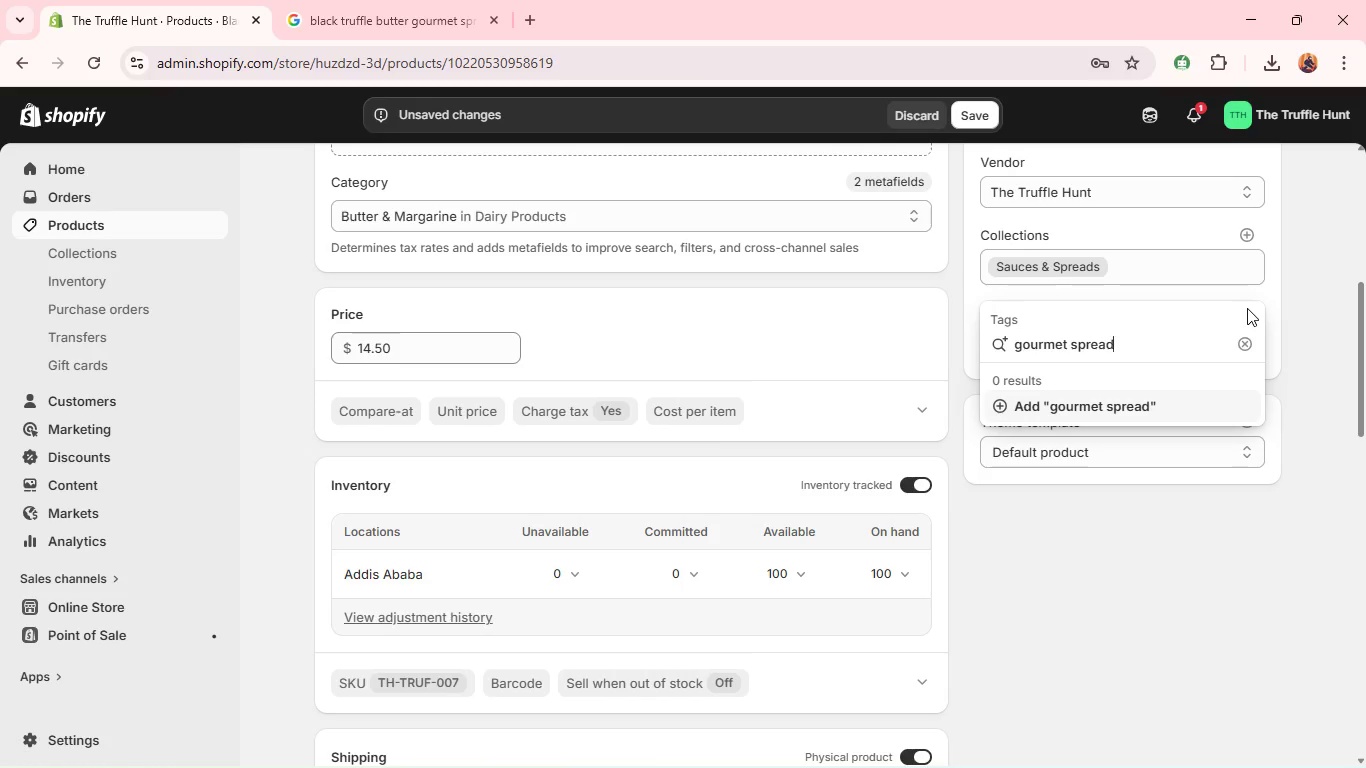 
key(Enter)
 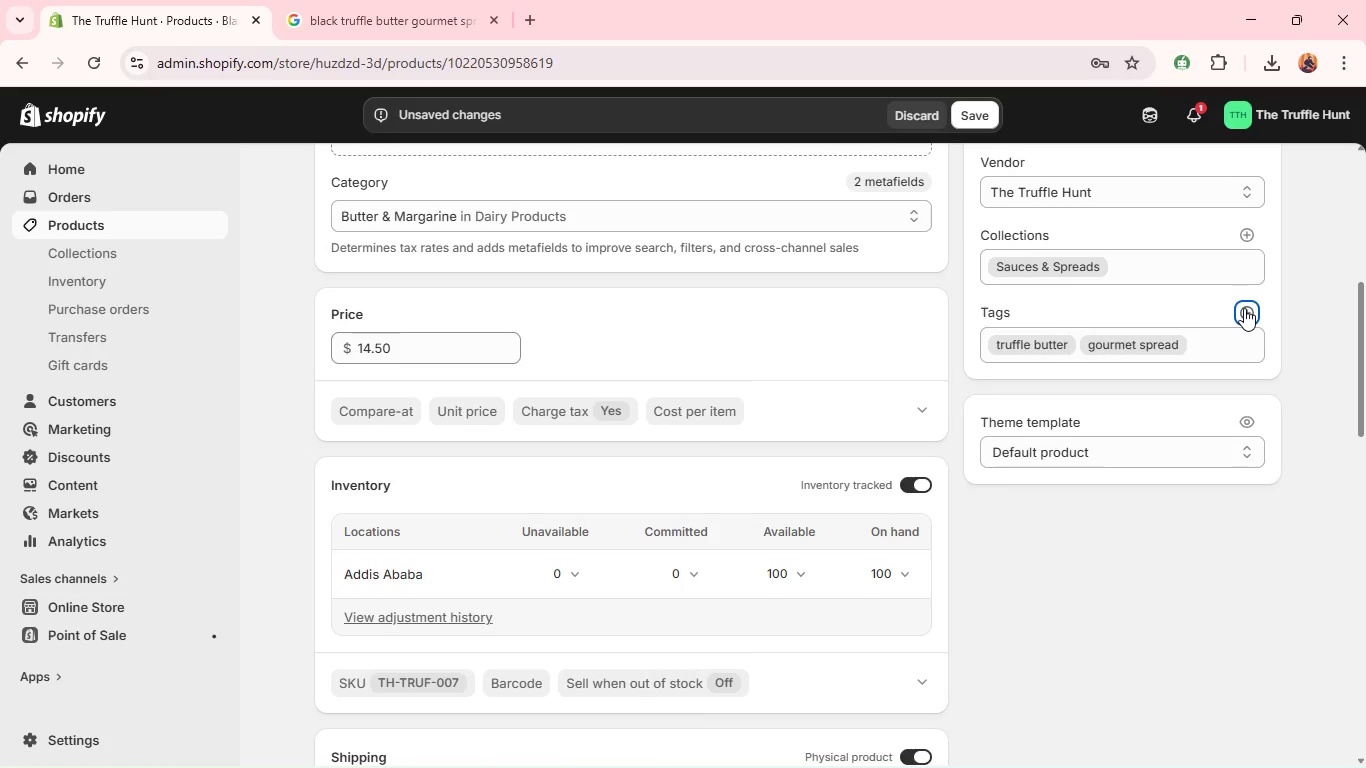 
left_click([1244, 308])
 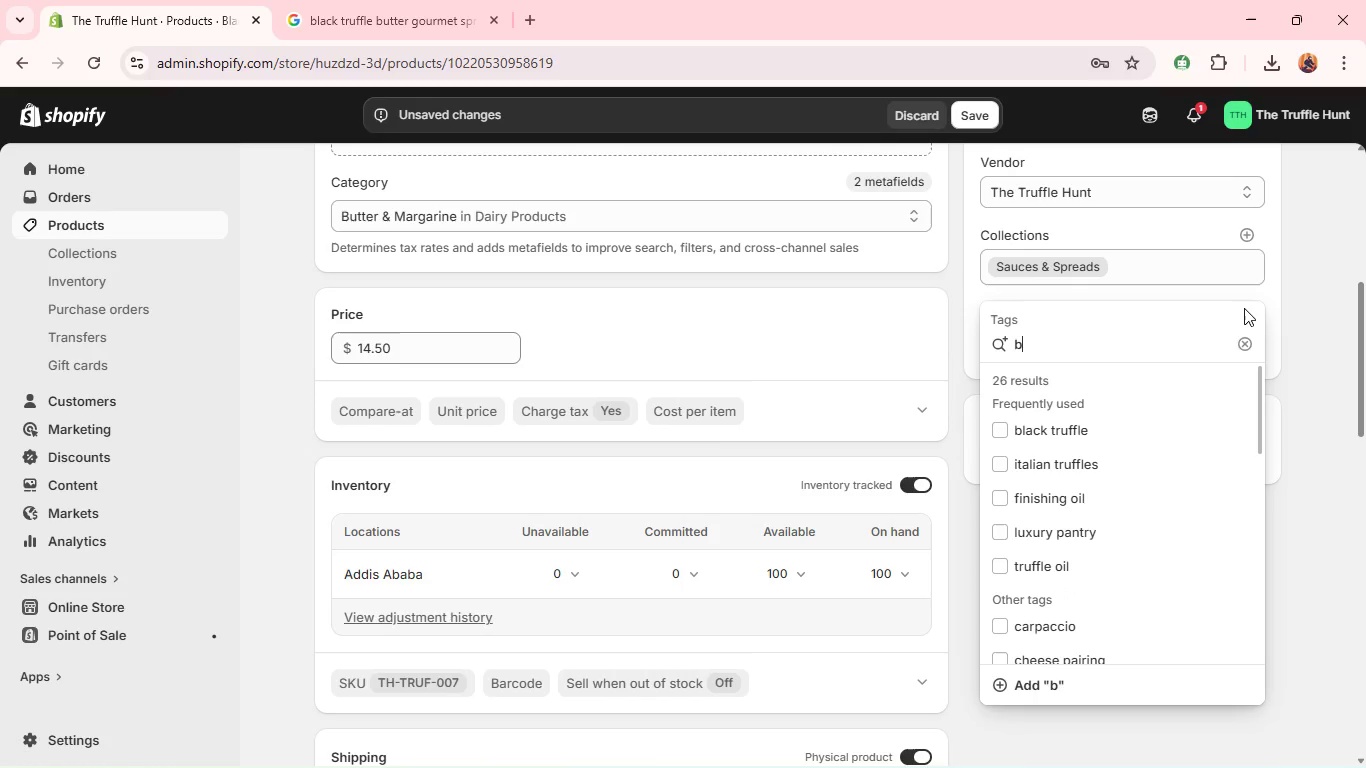 
type(black )
 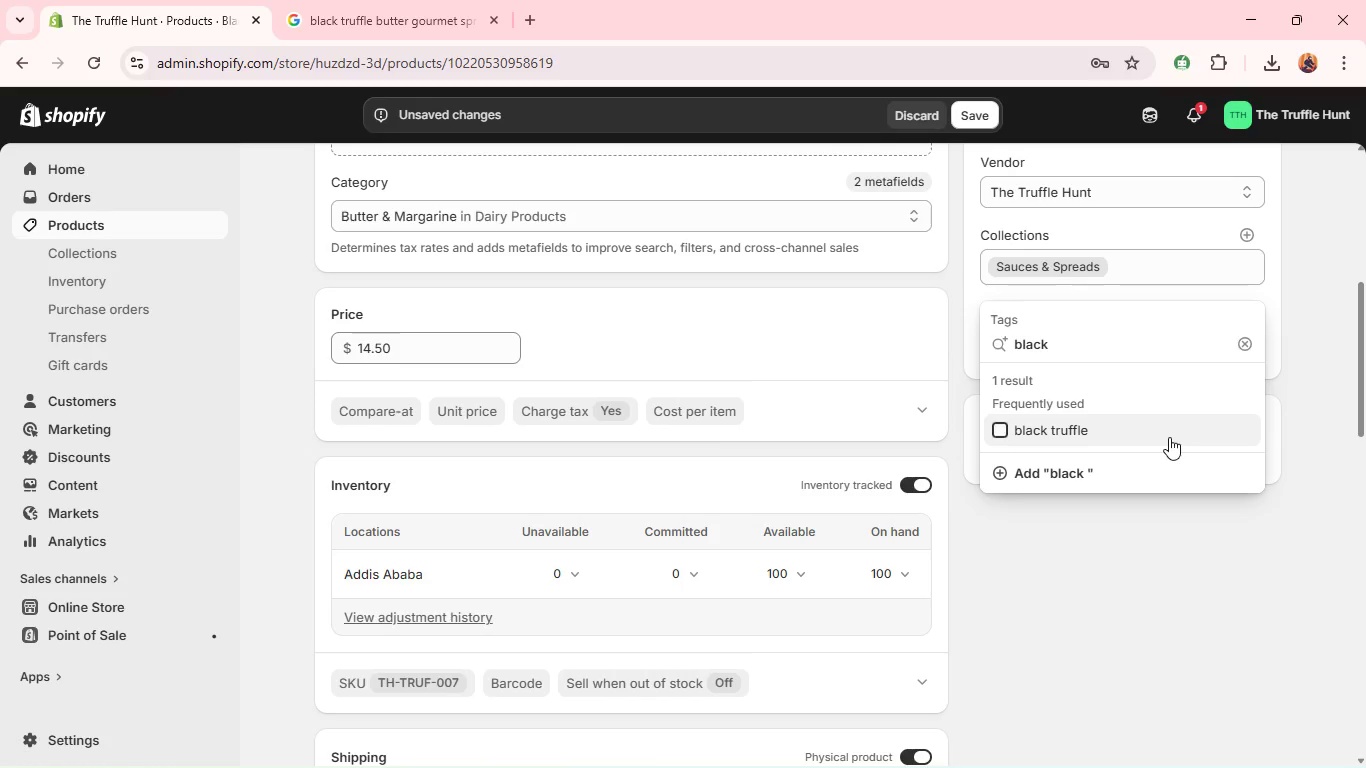 
left_click([1169, 437])
 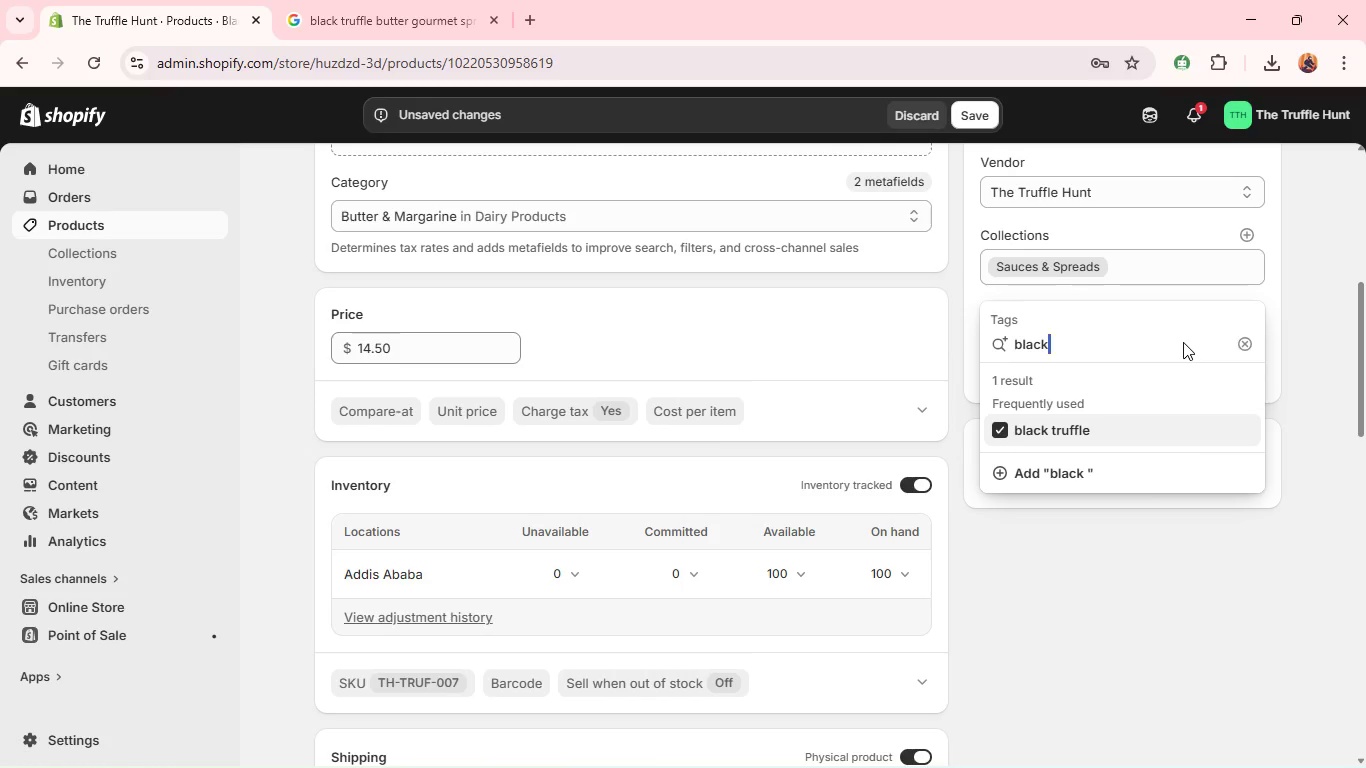 
double_click([1183, 342])
 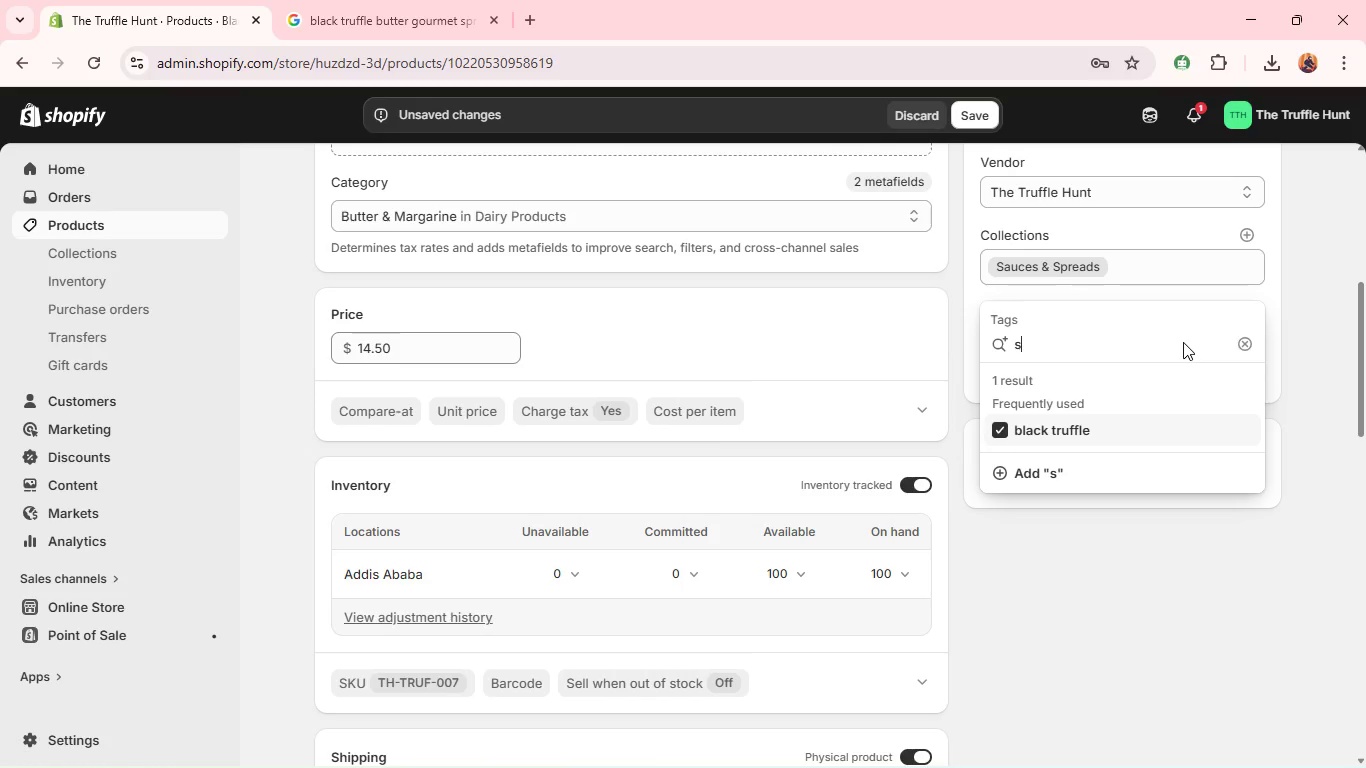 
triple_click([1183, 342])
 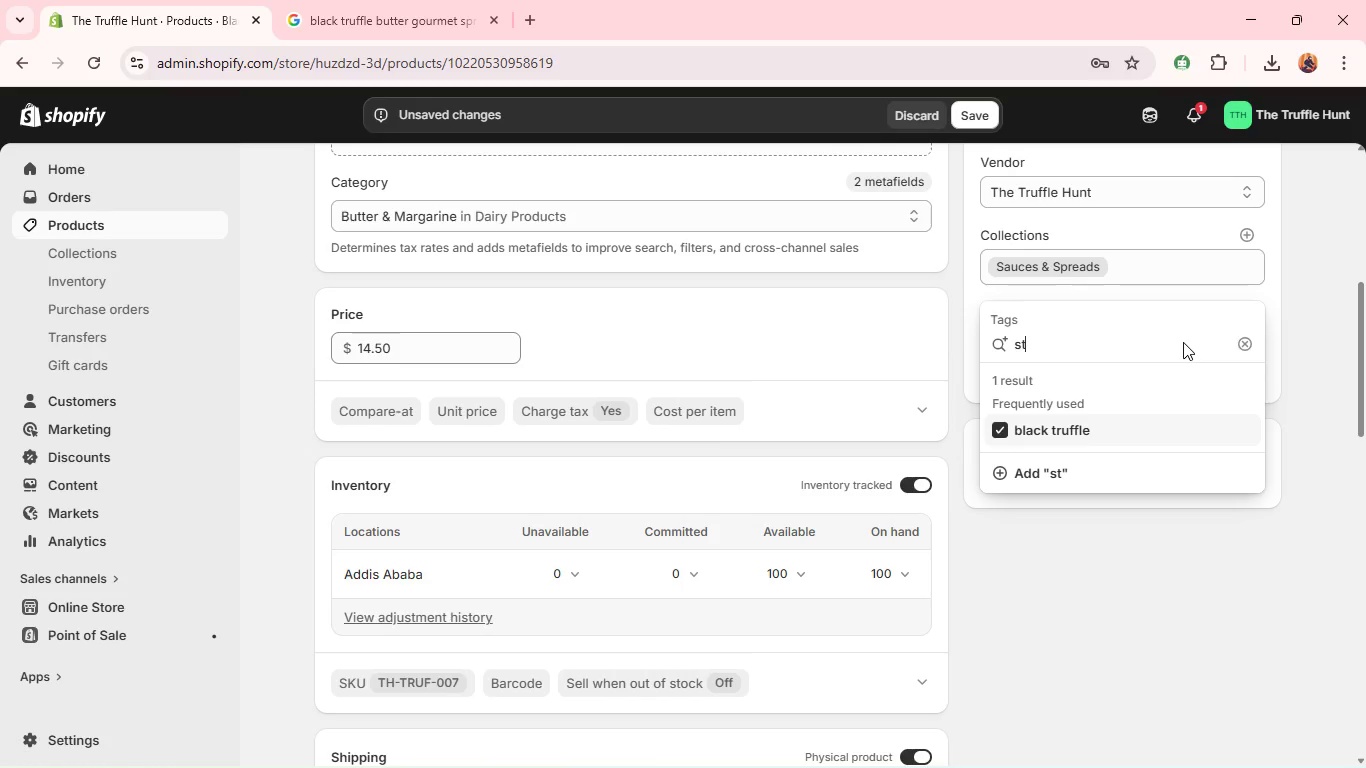 
type(steaj )
key(Backspace)
key(Backspace)
type(k topping)
 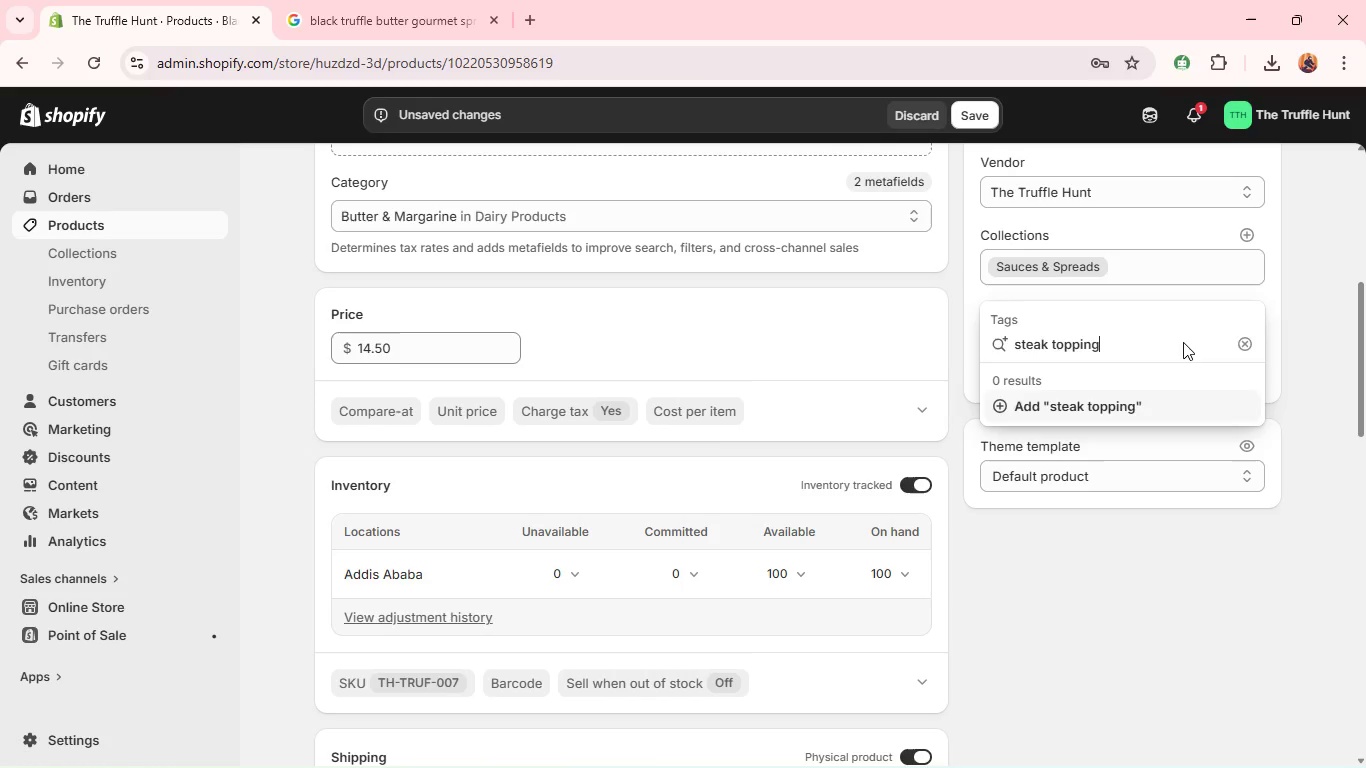 
hold_key(key=Enter, duration=0.34)
 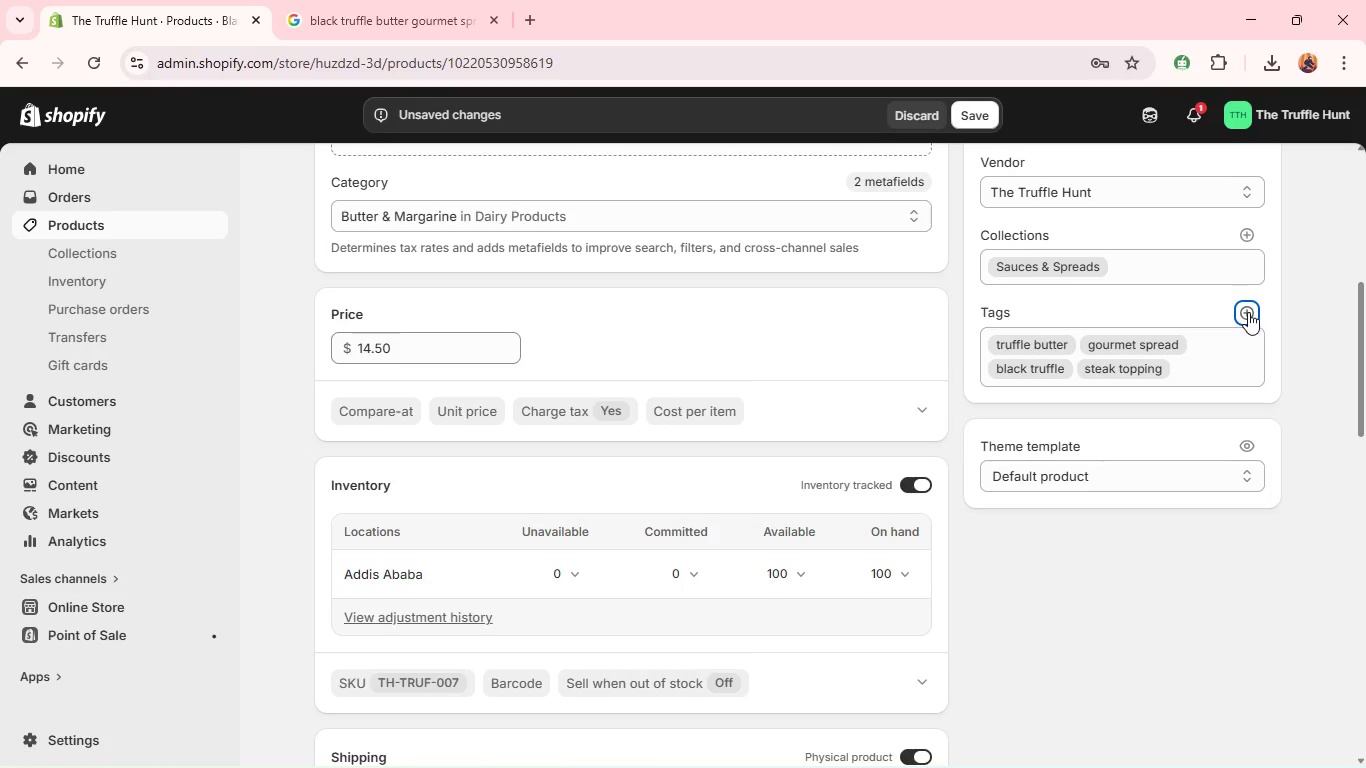 
left_click([1248, 312])
 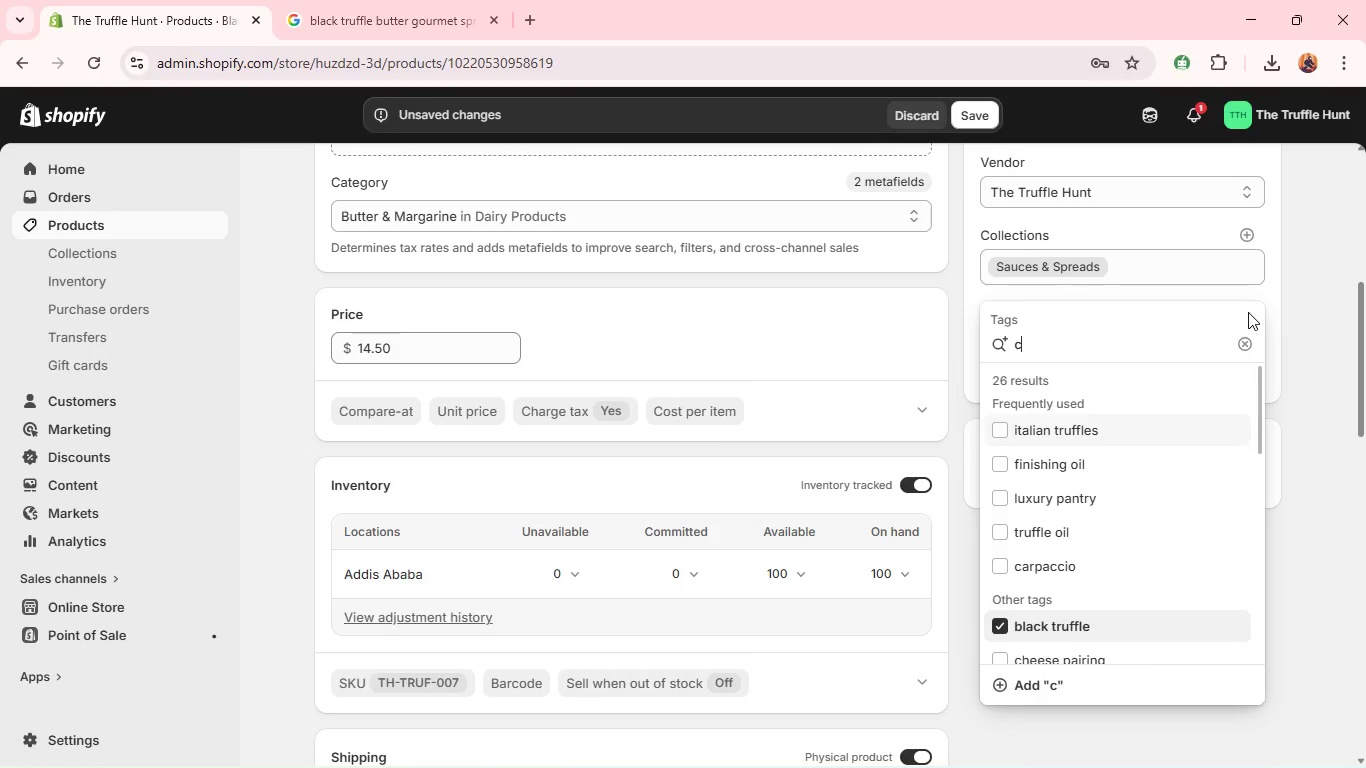 
type(cooking v)
key(Backspace)
type(butter)
 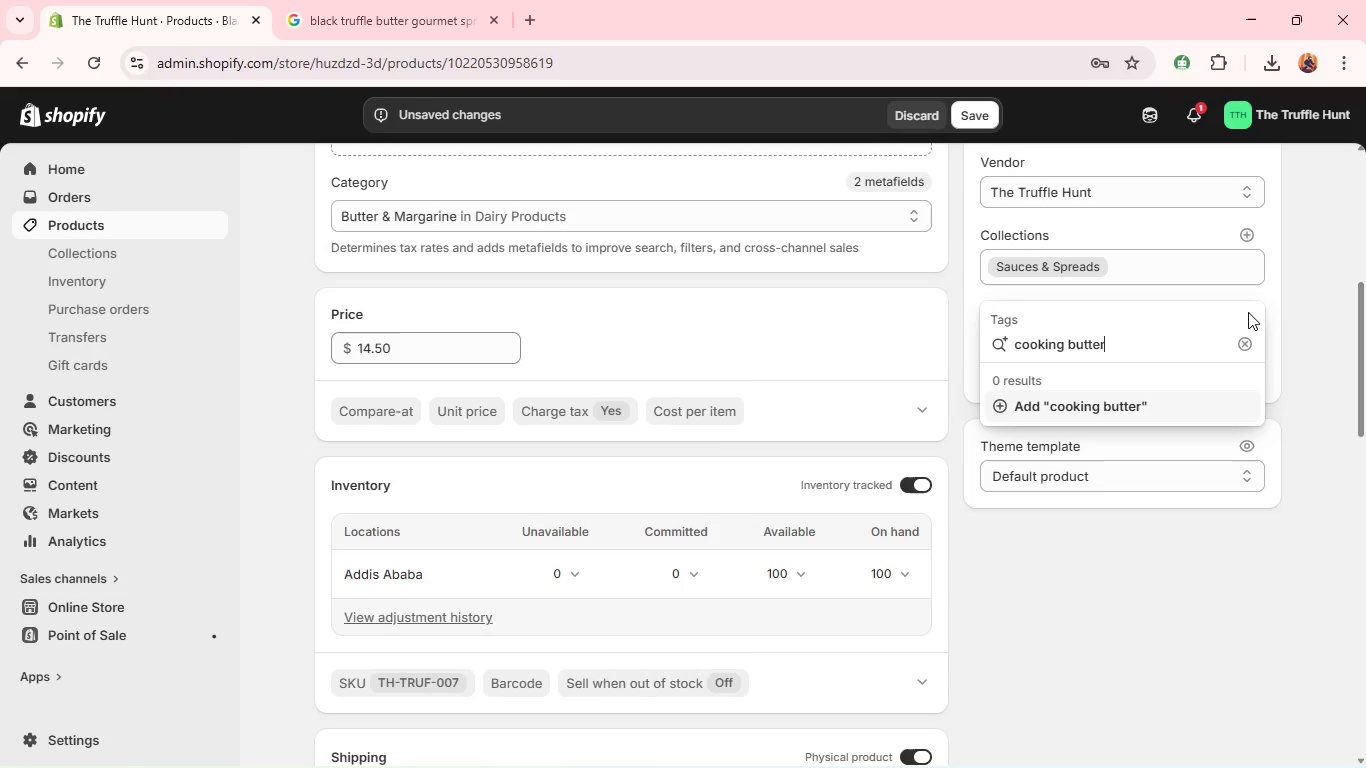 
key(Enter)
 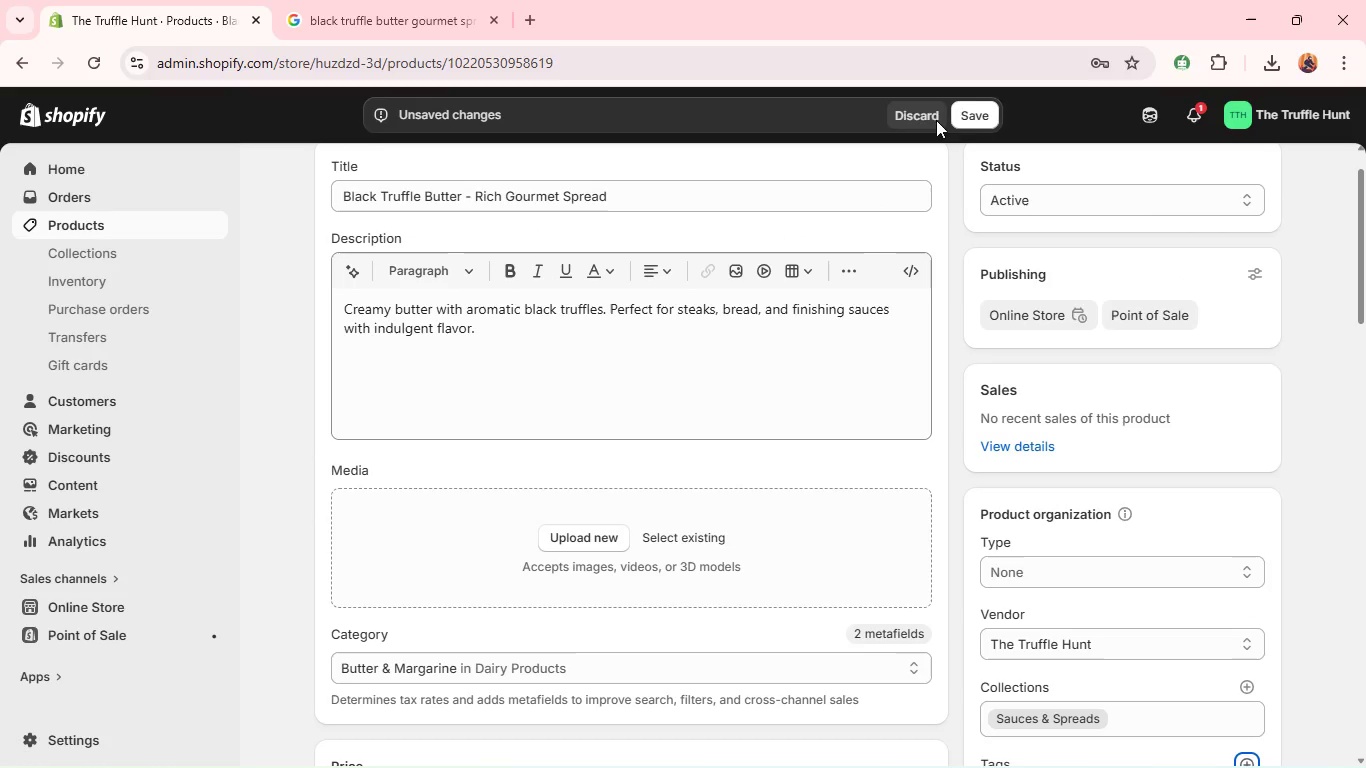 
left_click([979, 105])
 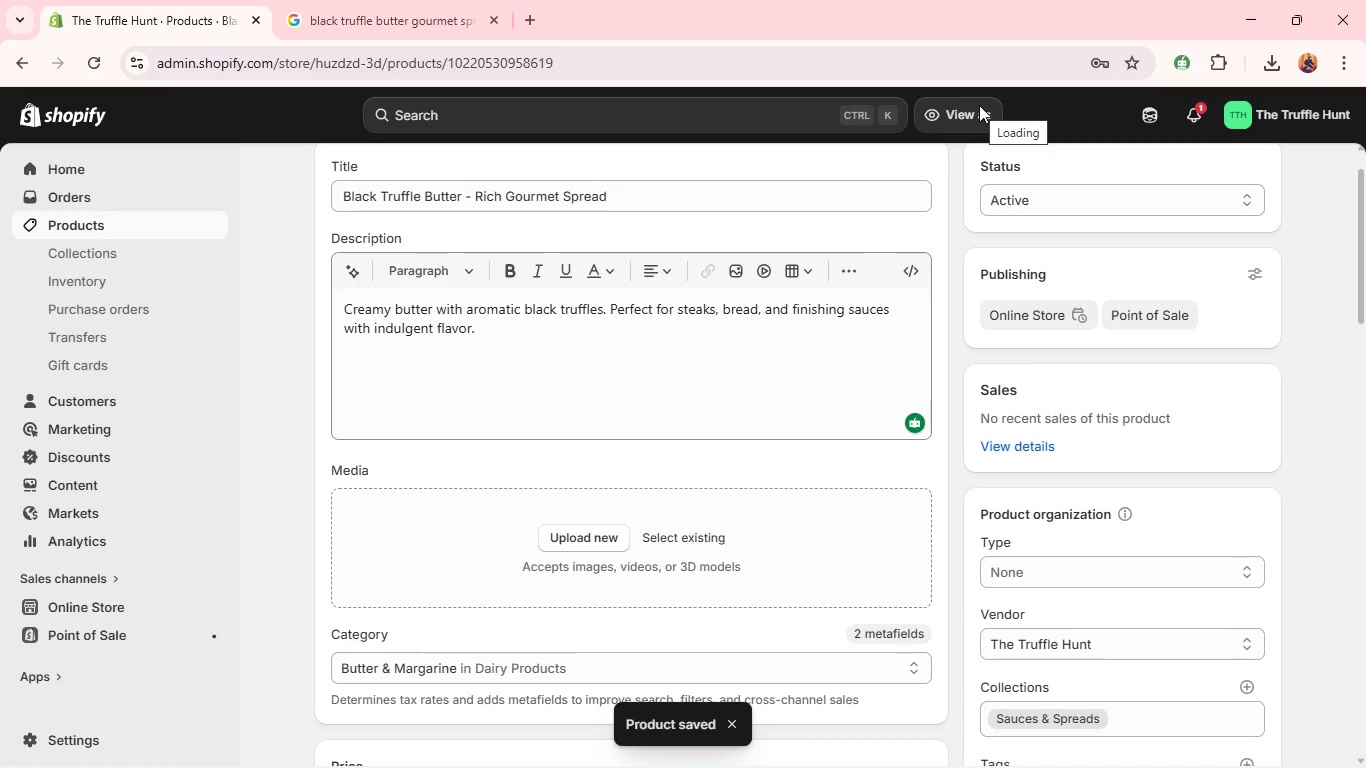 
wait(10.16)
 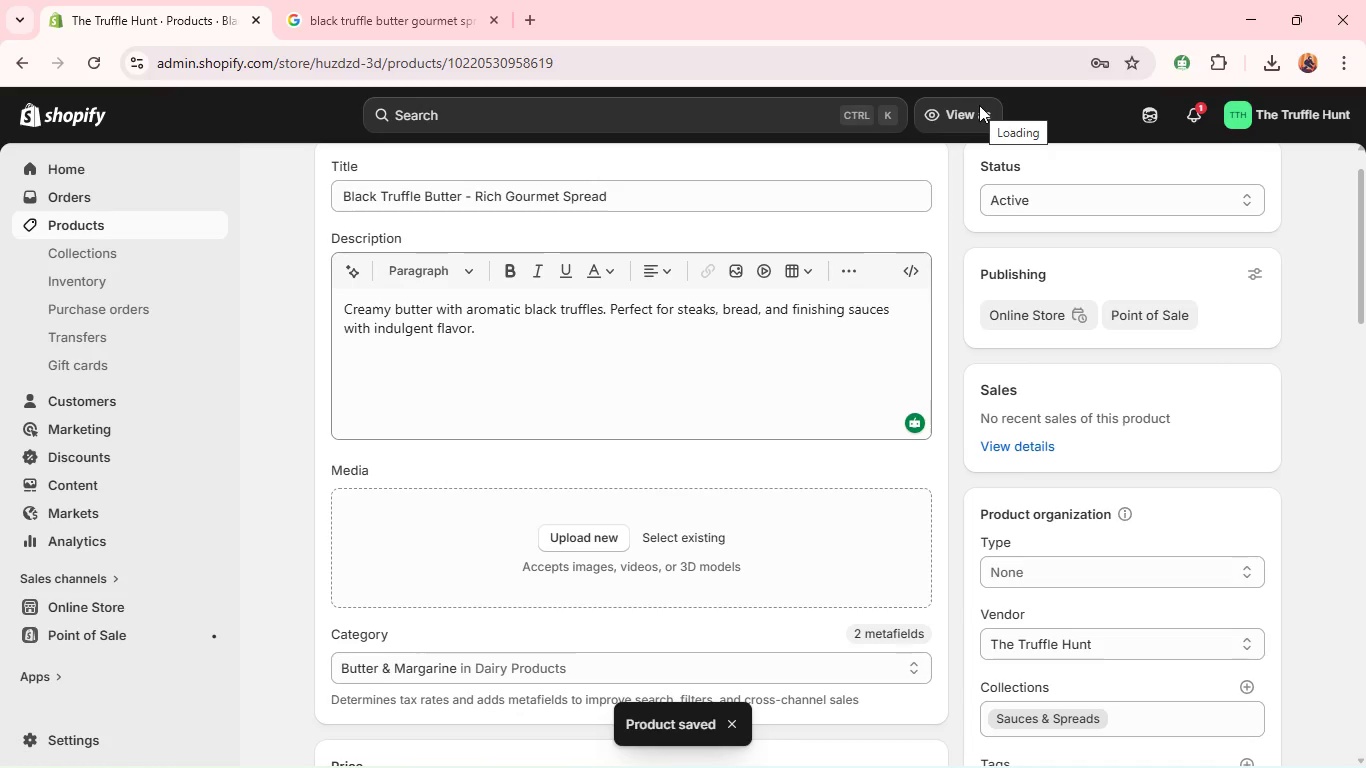 
left_click([202, 228])
 